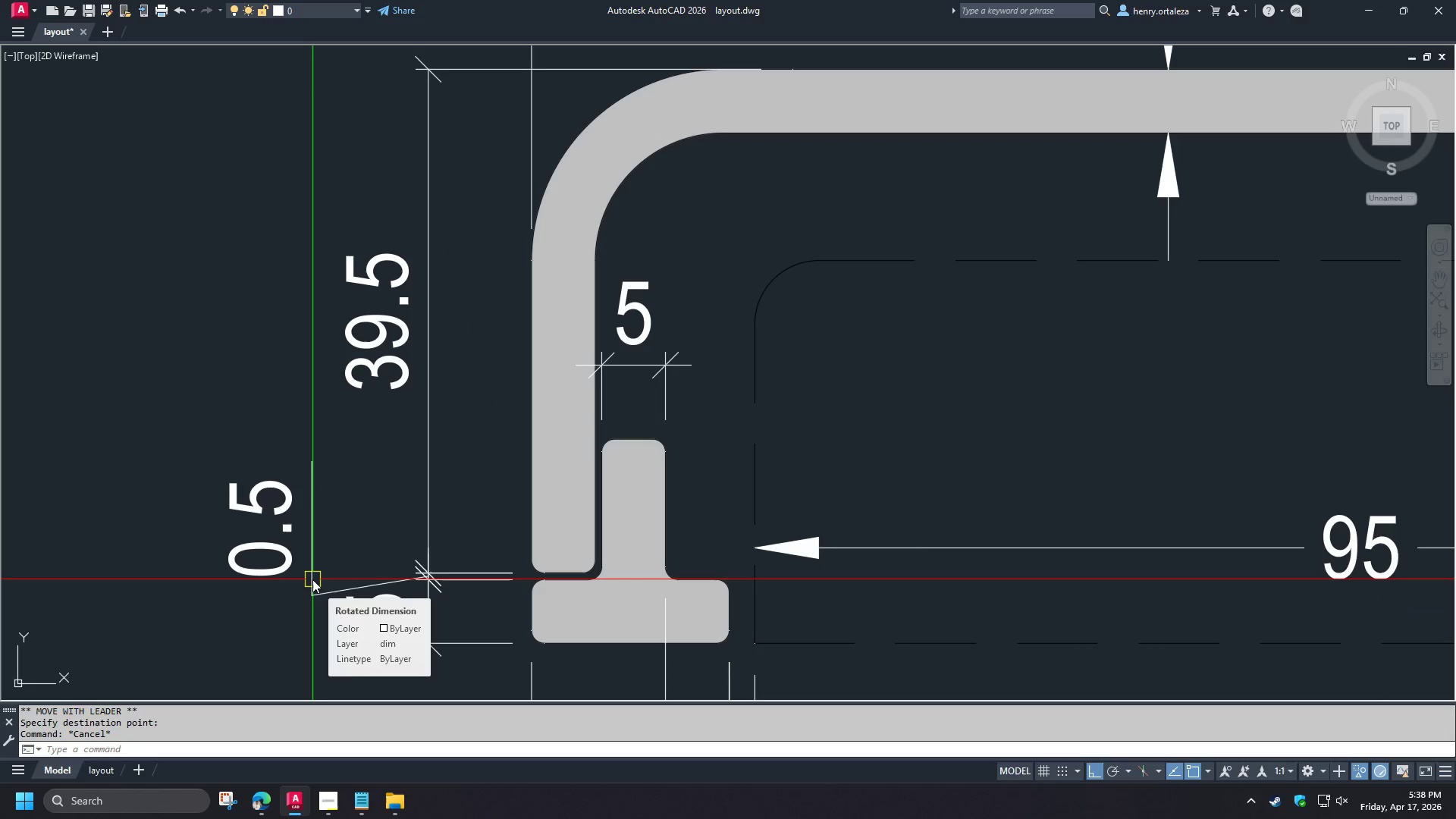 
key(C)
 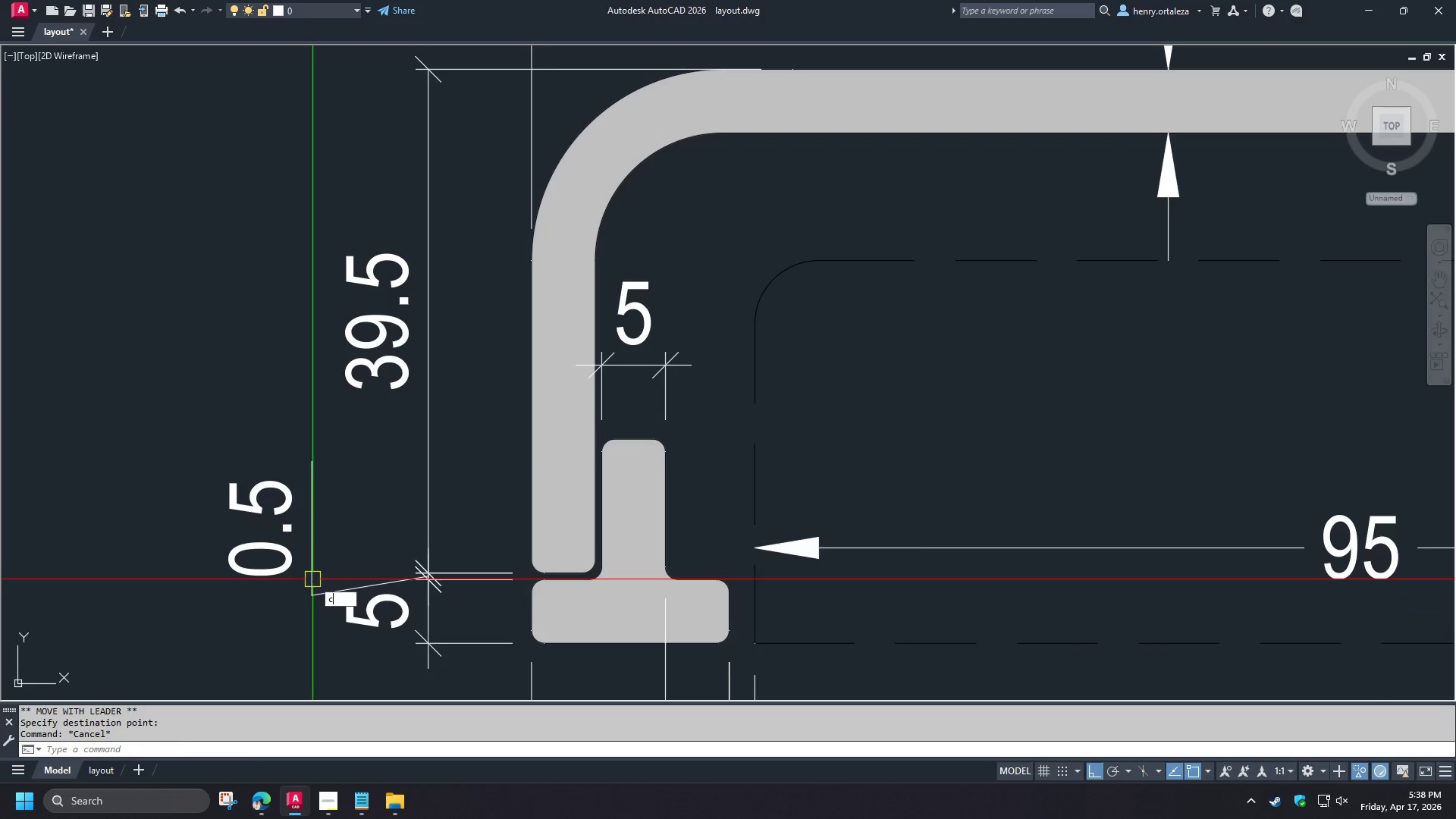 
key(Space)
 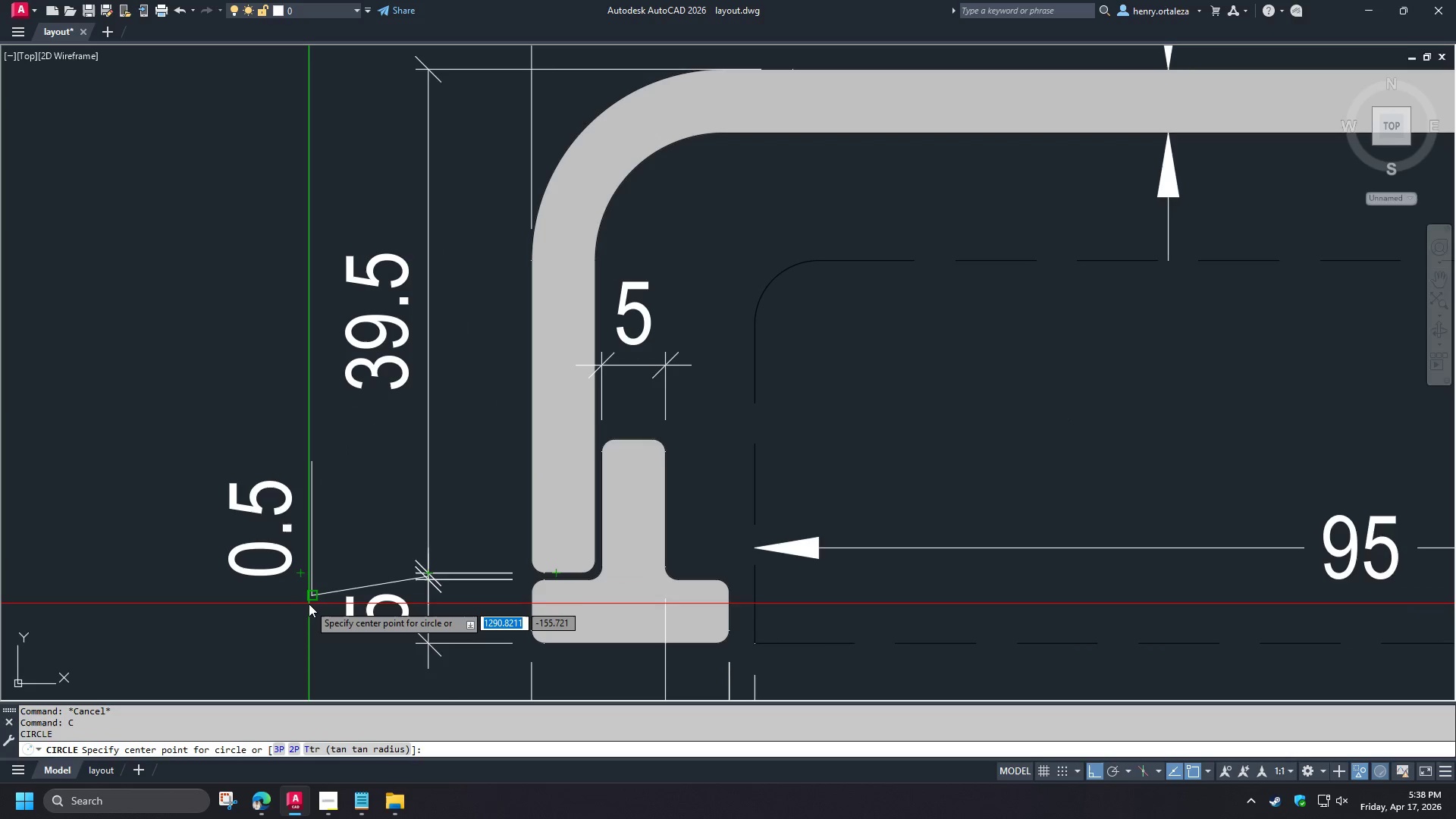 
left_click([309, 604])
 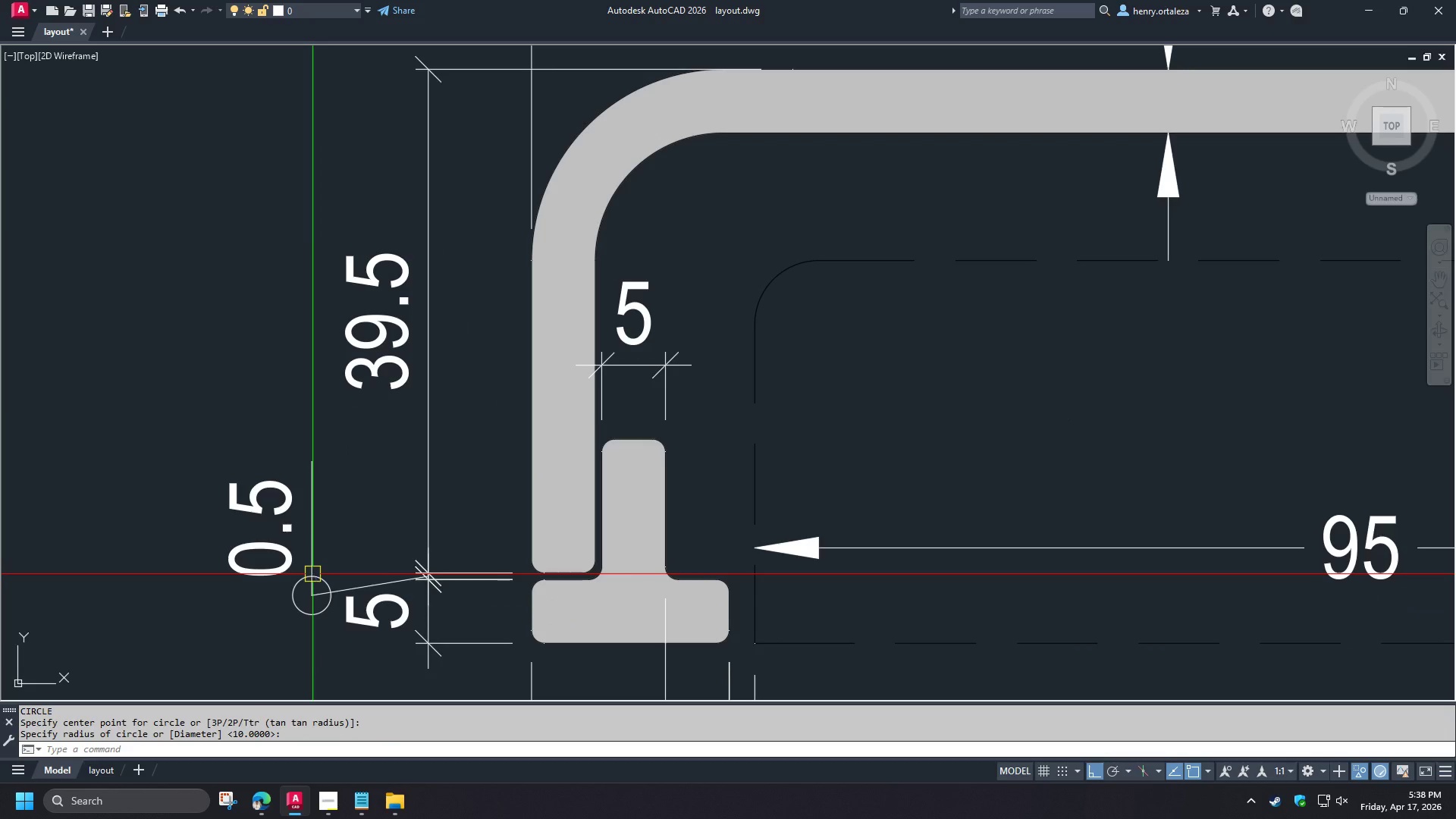 
double_click([309, 557])
 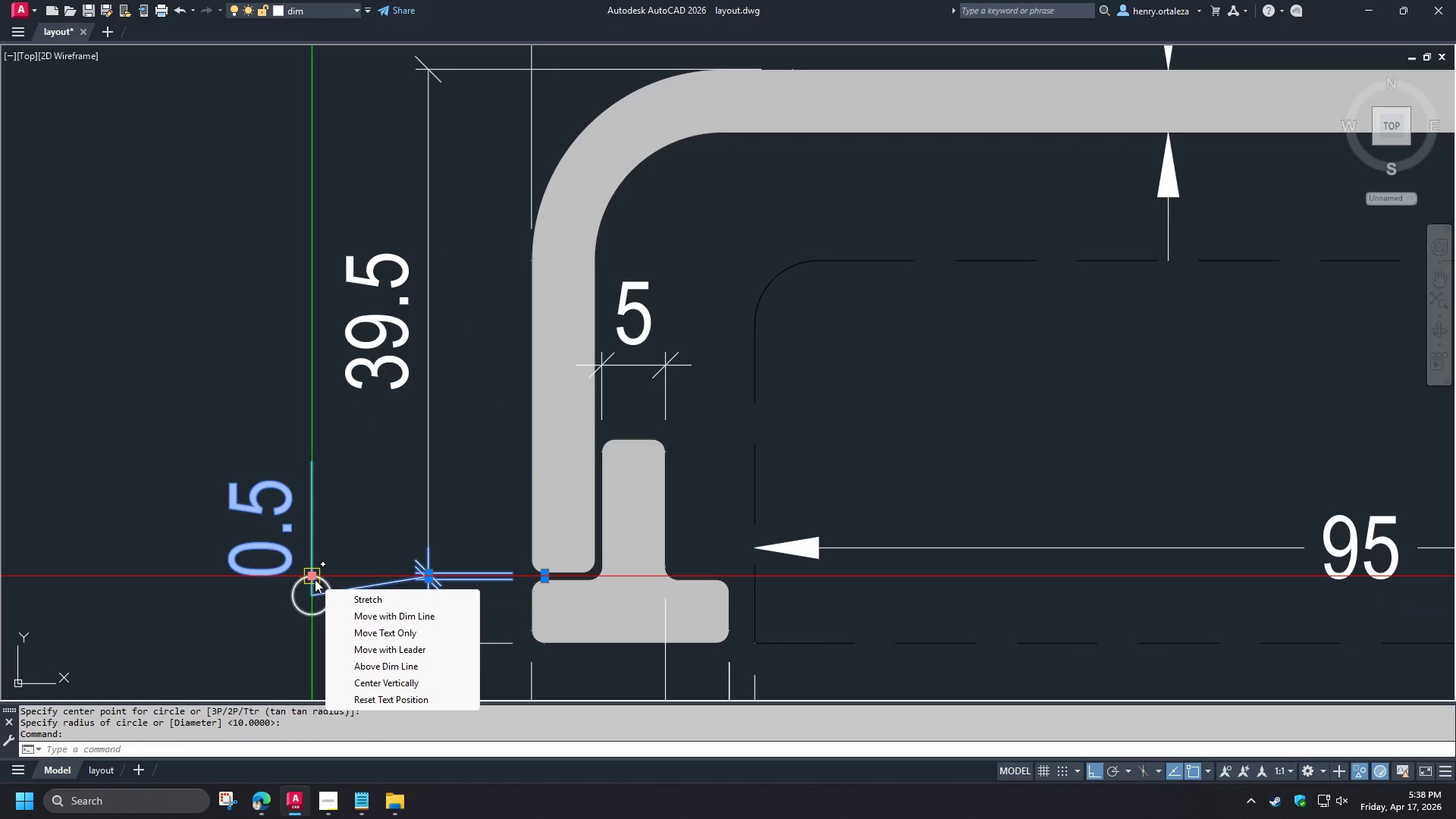 
key(Escape)
 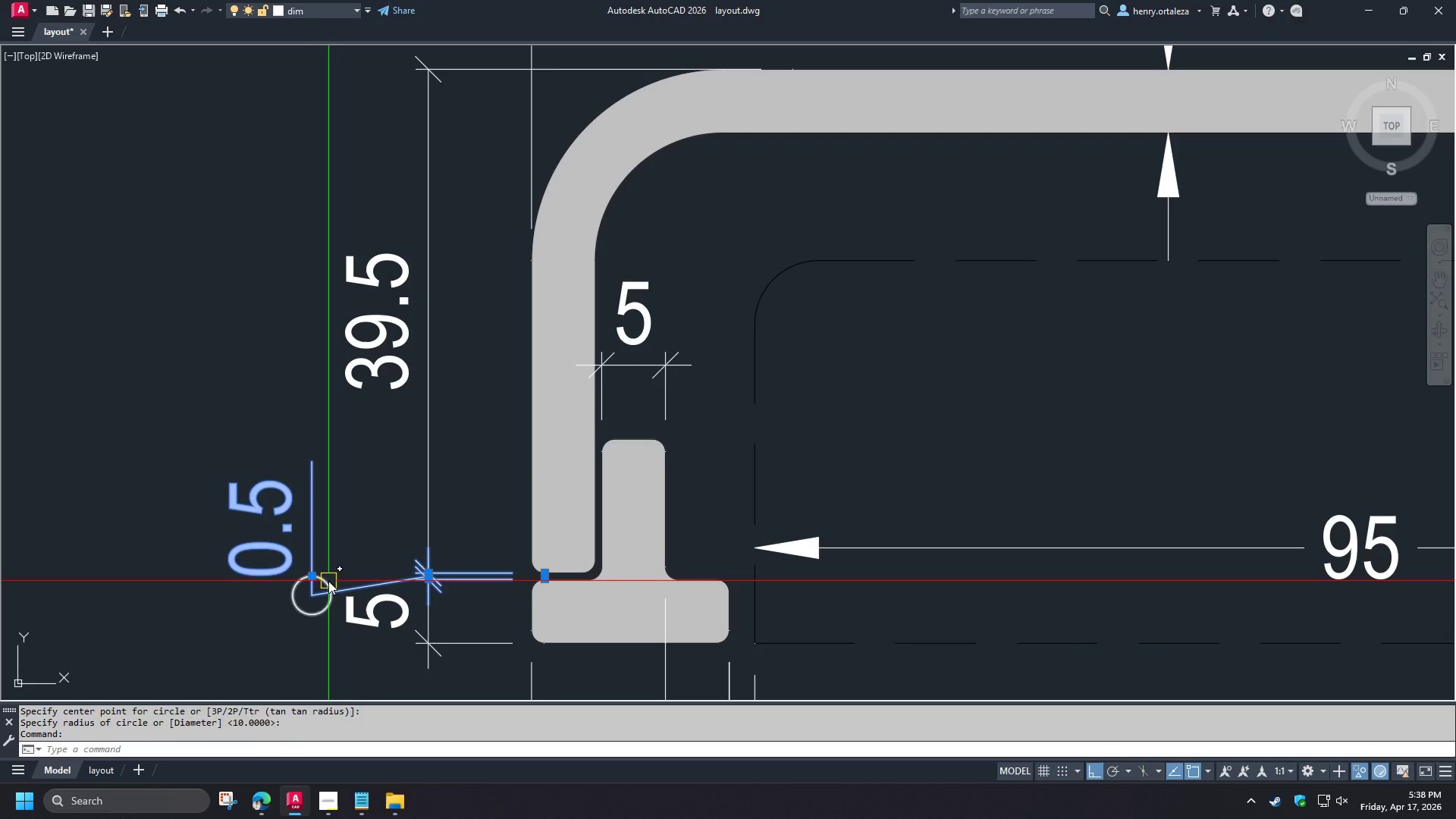 
left_click([328, 581])
 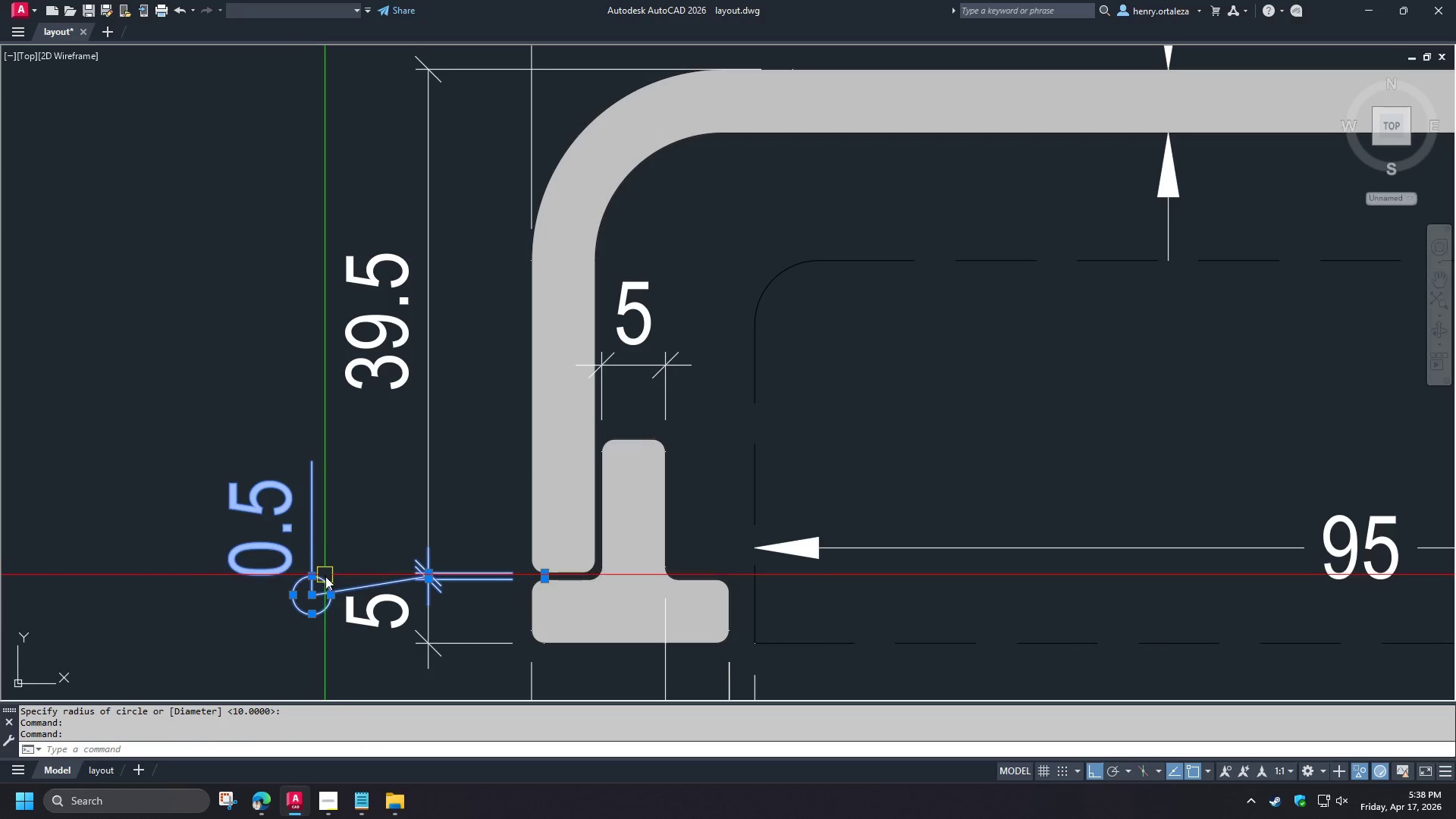 
key(Escape)
 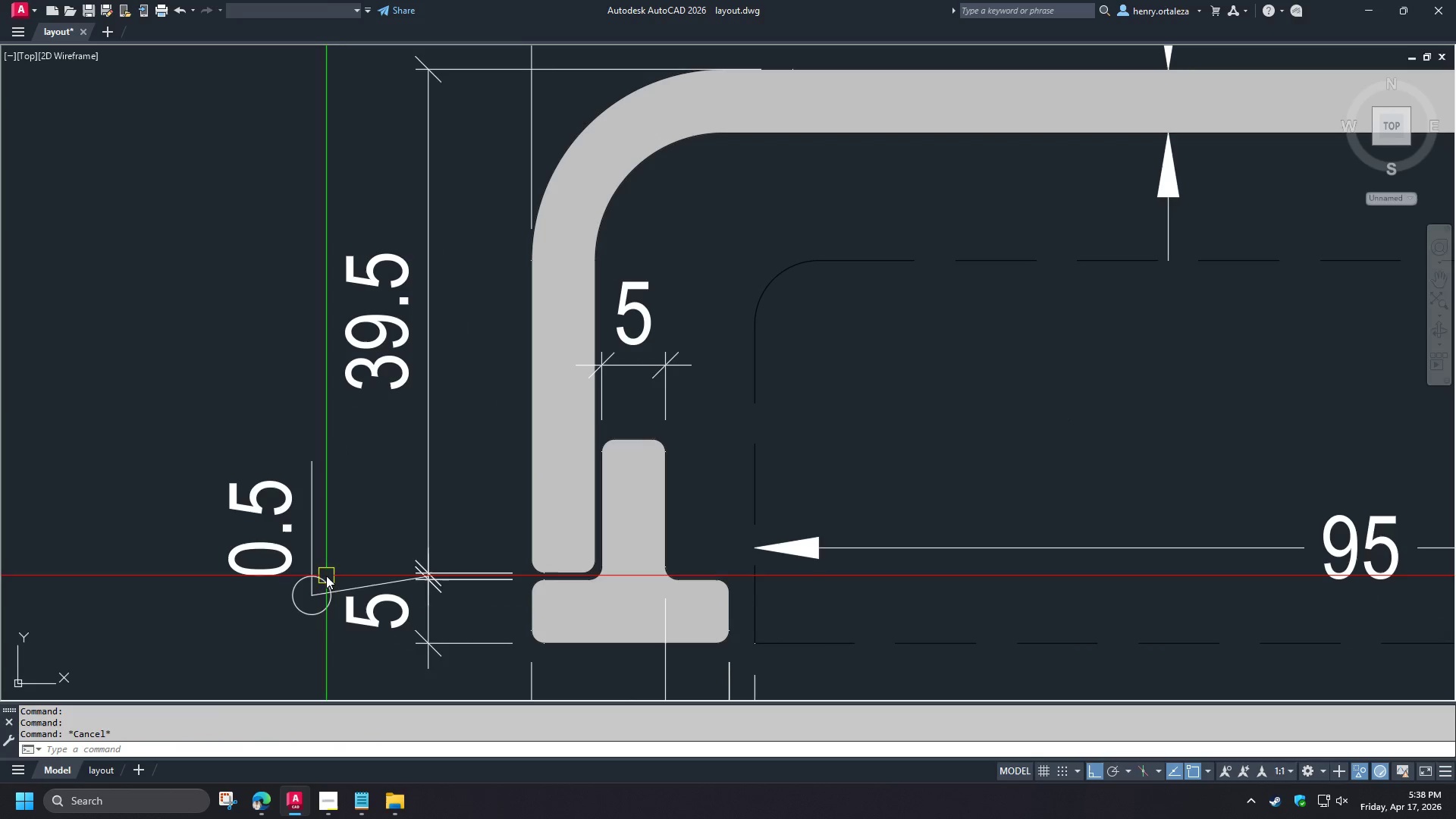 
left_click([326, 576])
 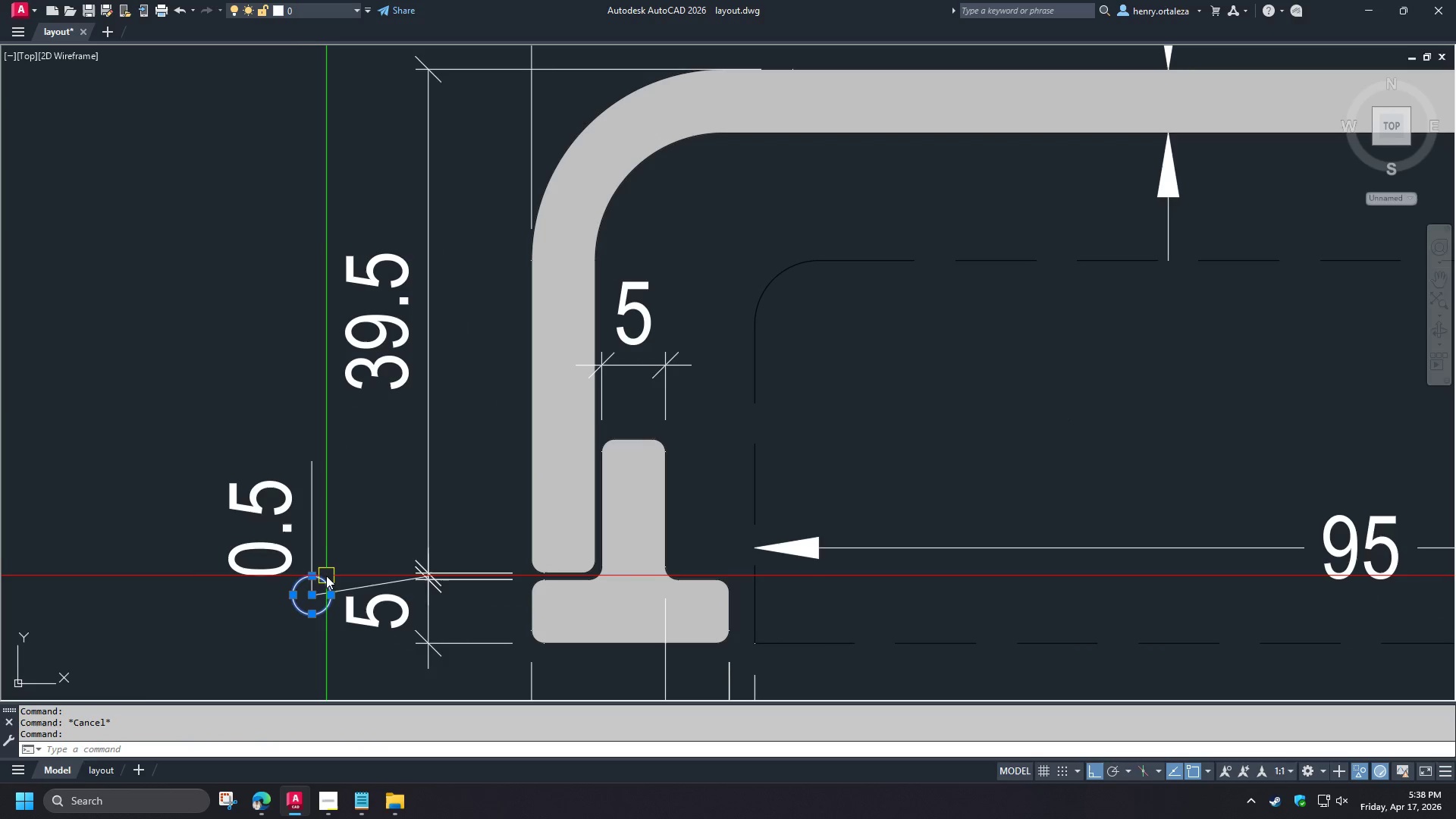 
key(E)
 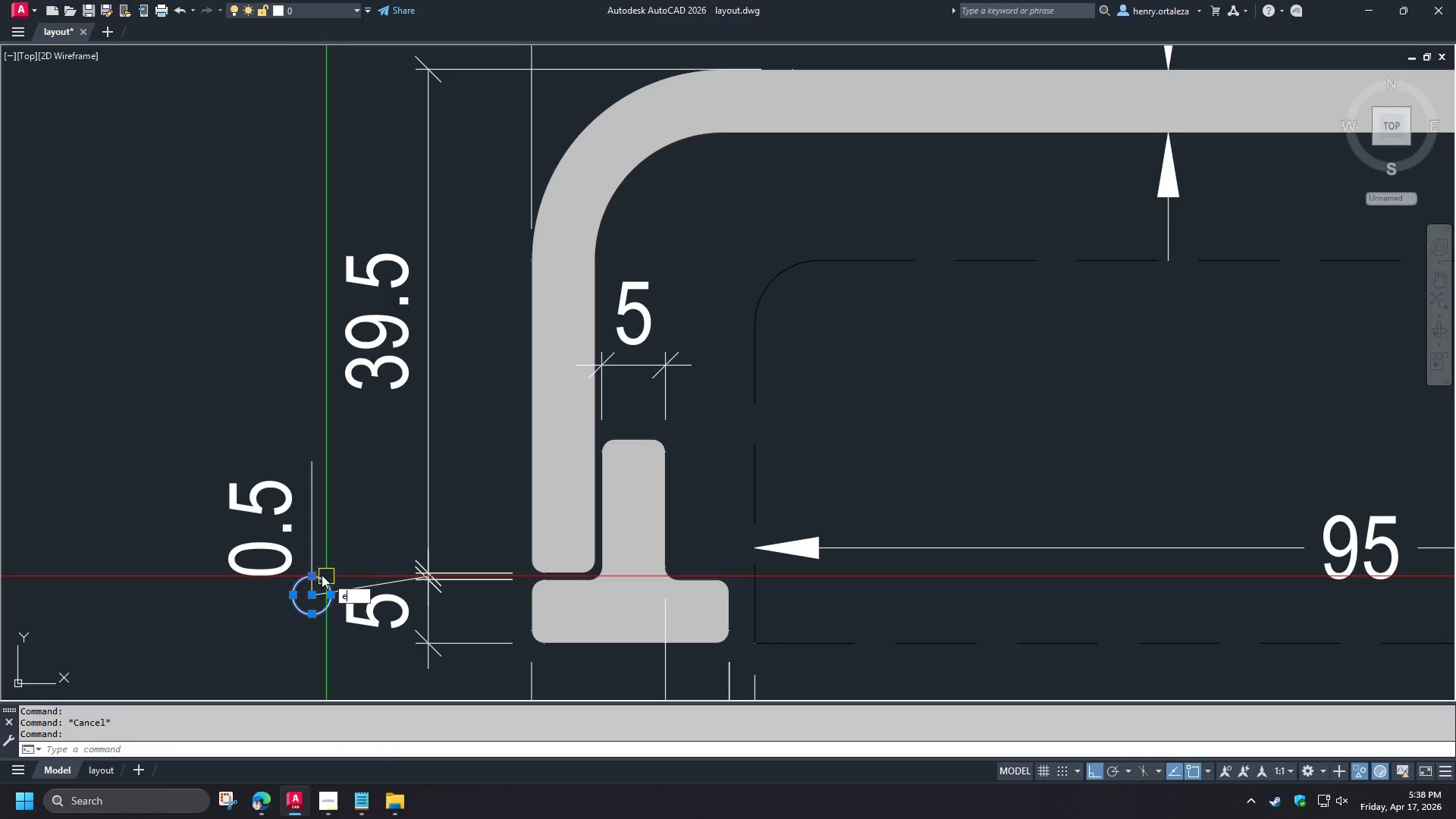 
key(Space)
 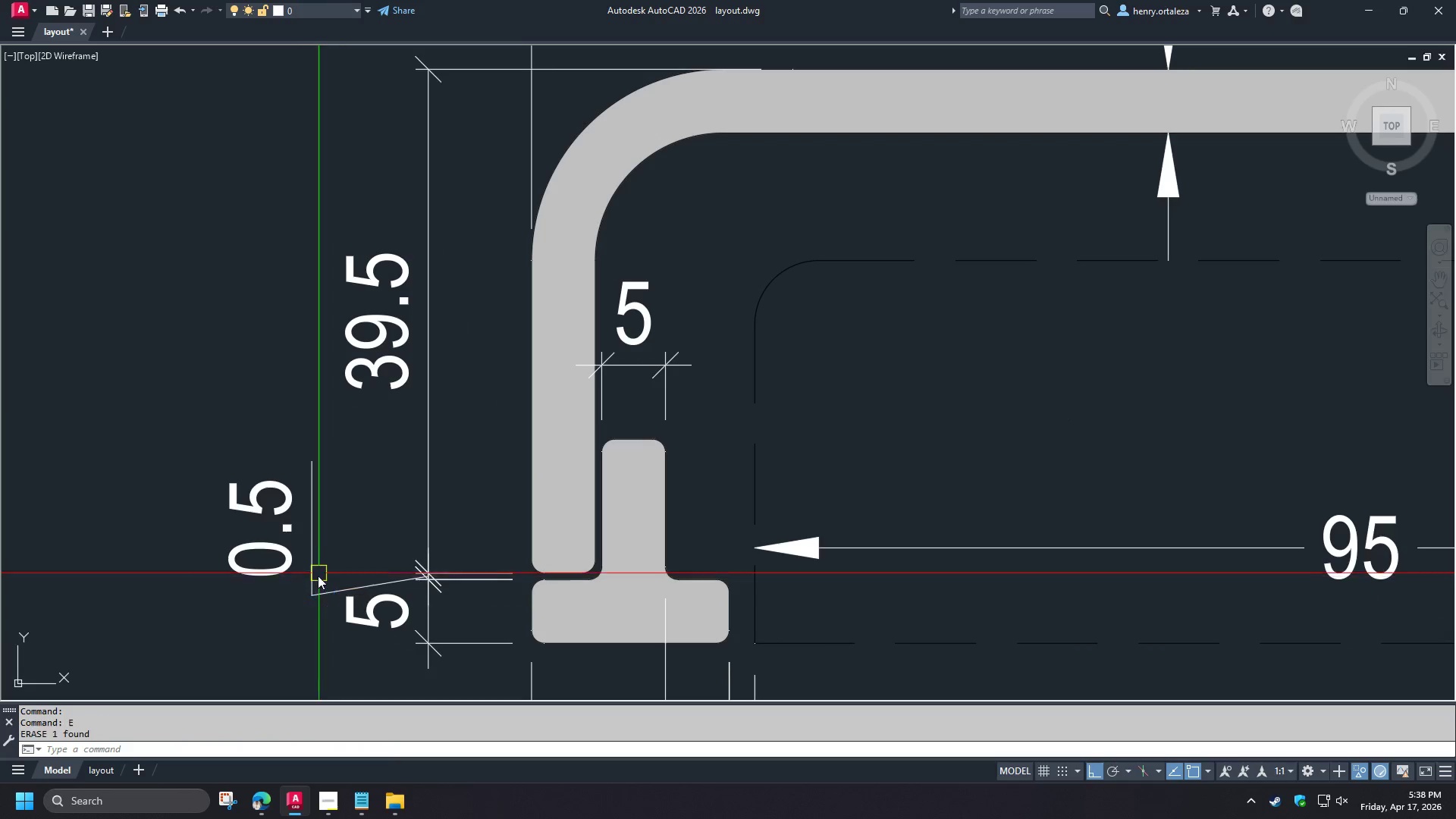 
key(C)
 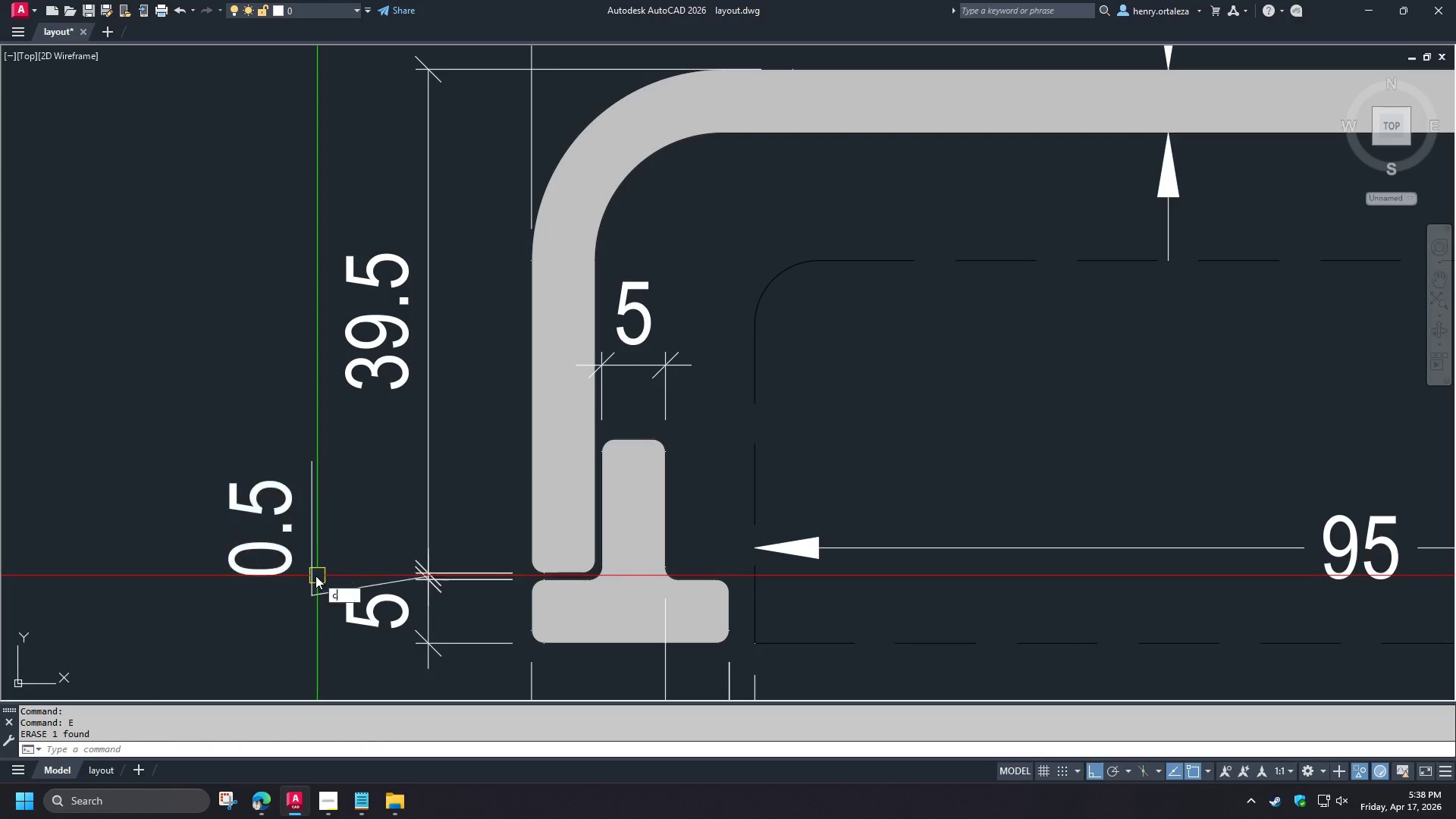 
key(Space)
 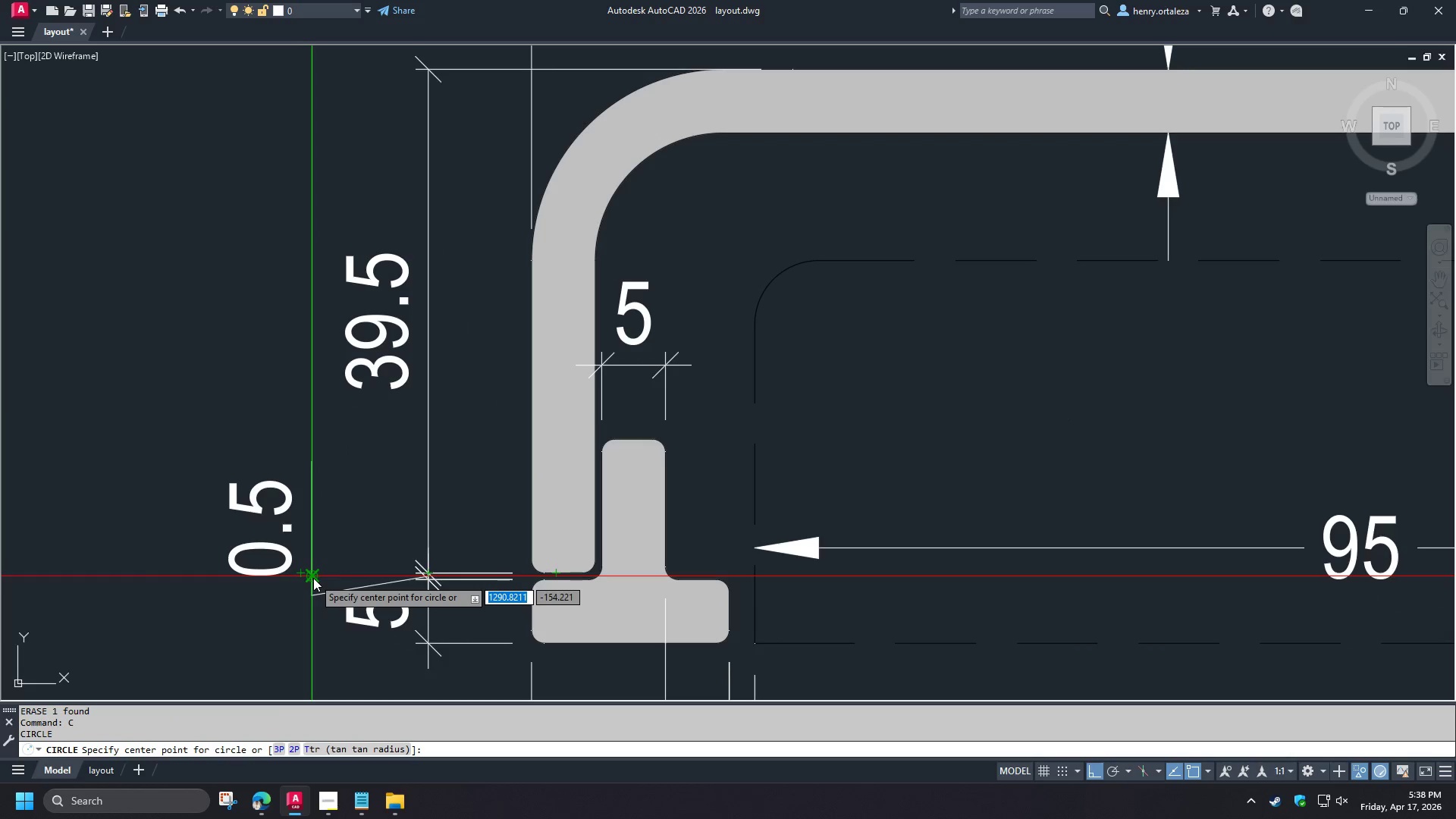 
left_click([313, 578])
 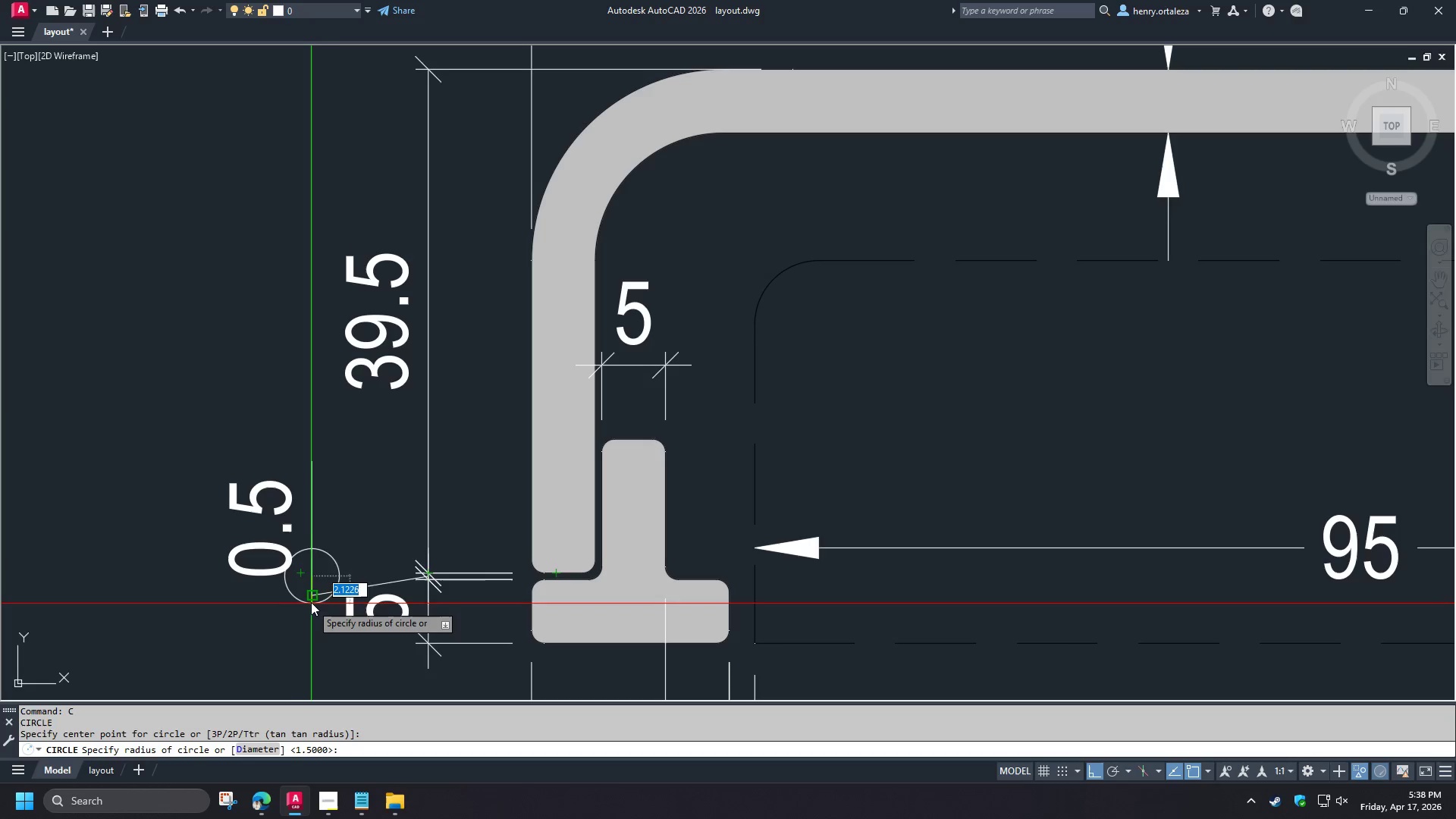 
left_click([310, 599])
 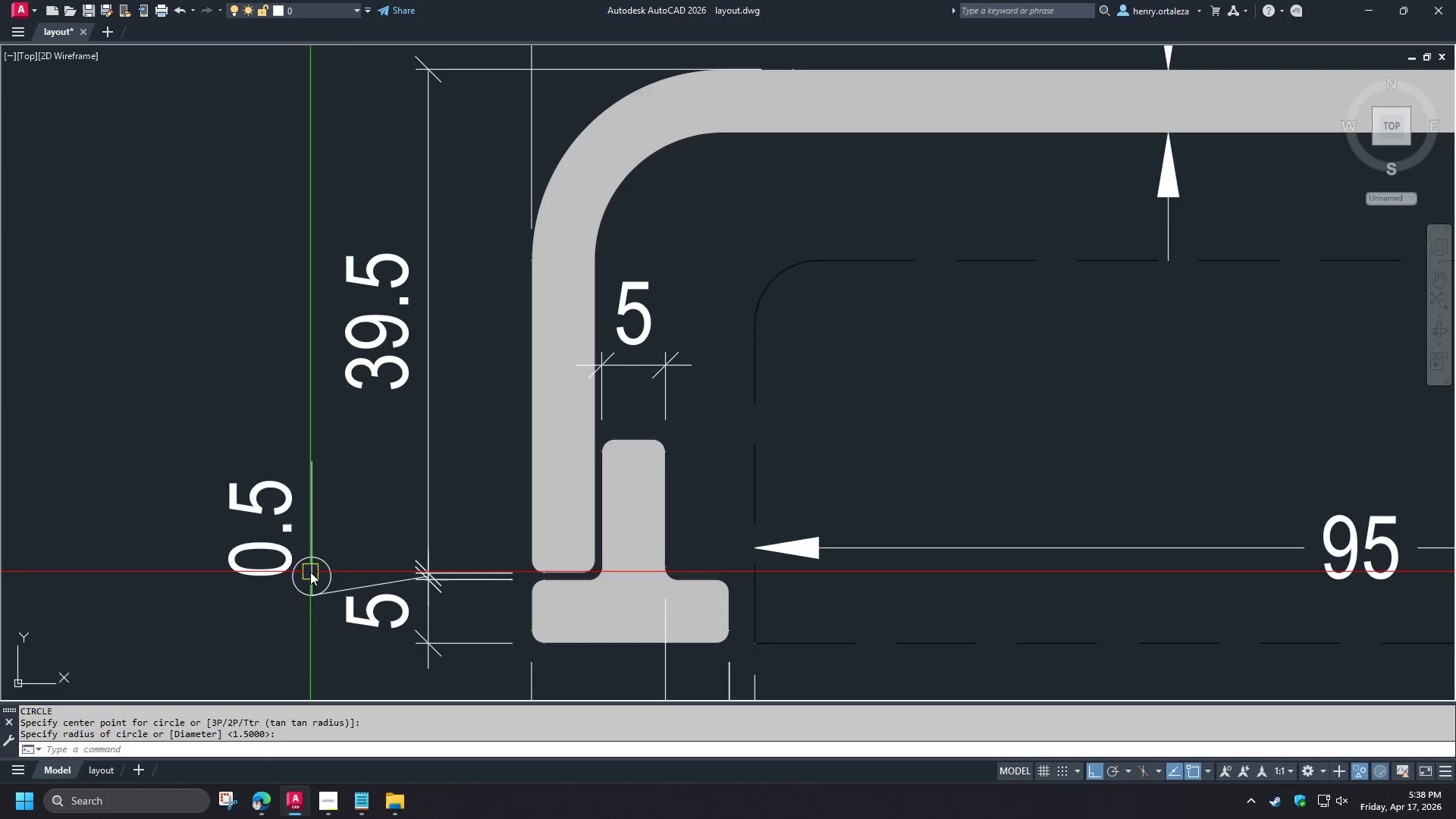 
left_click([310, 572])
 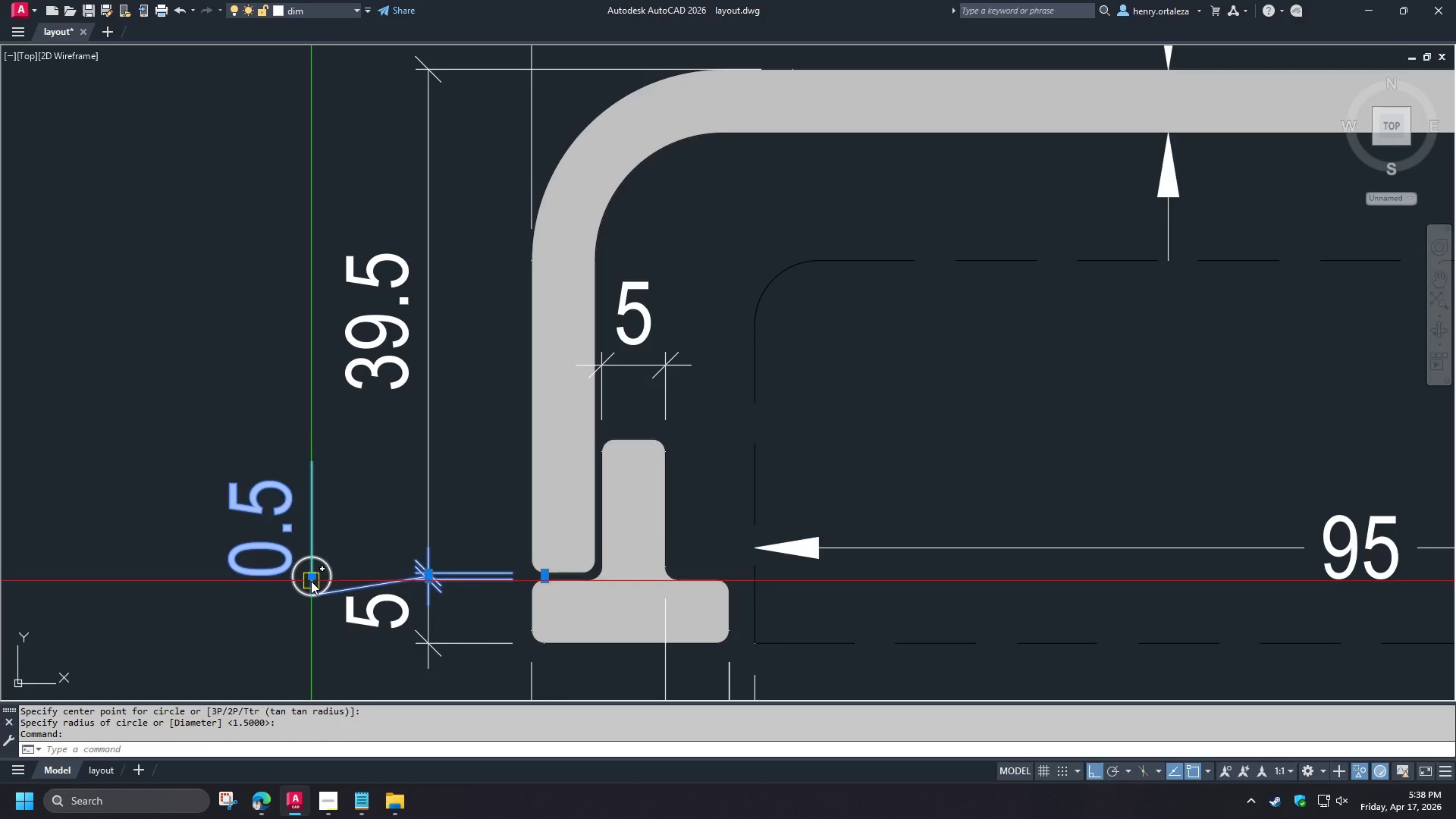 
left_click([311, 579])
 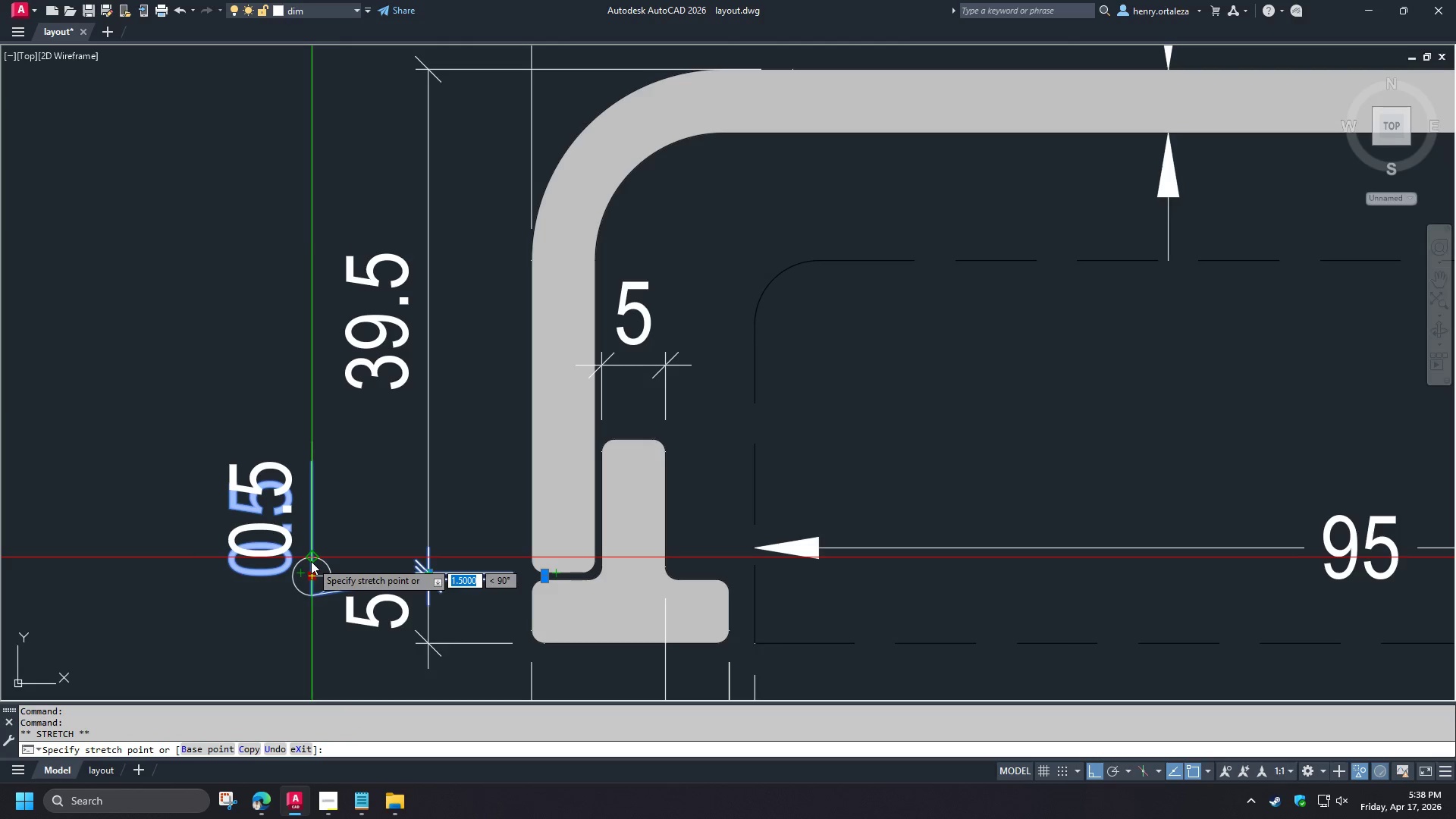 
left_click([311, 561])
 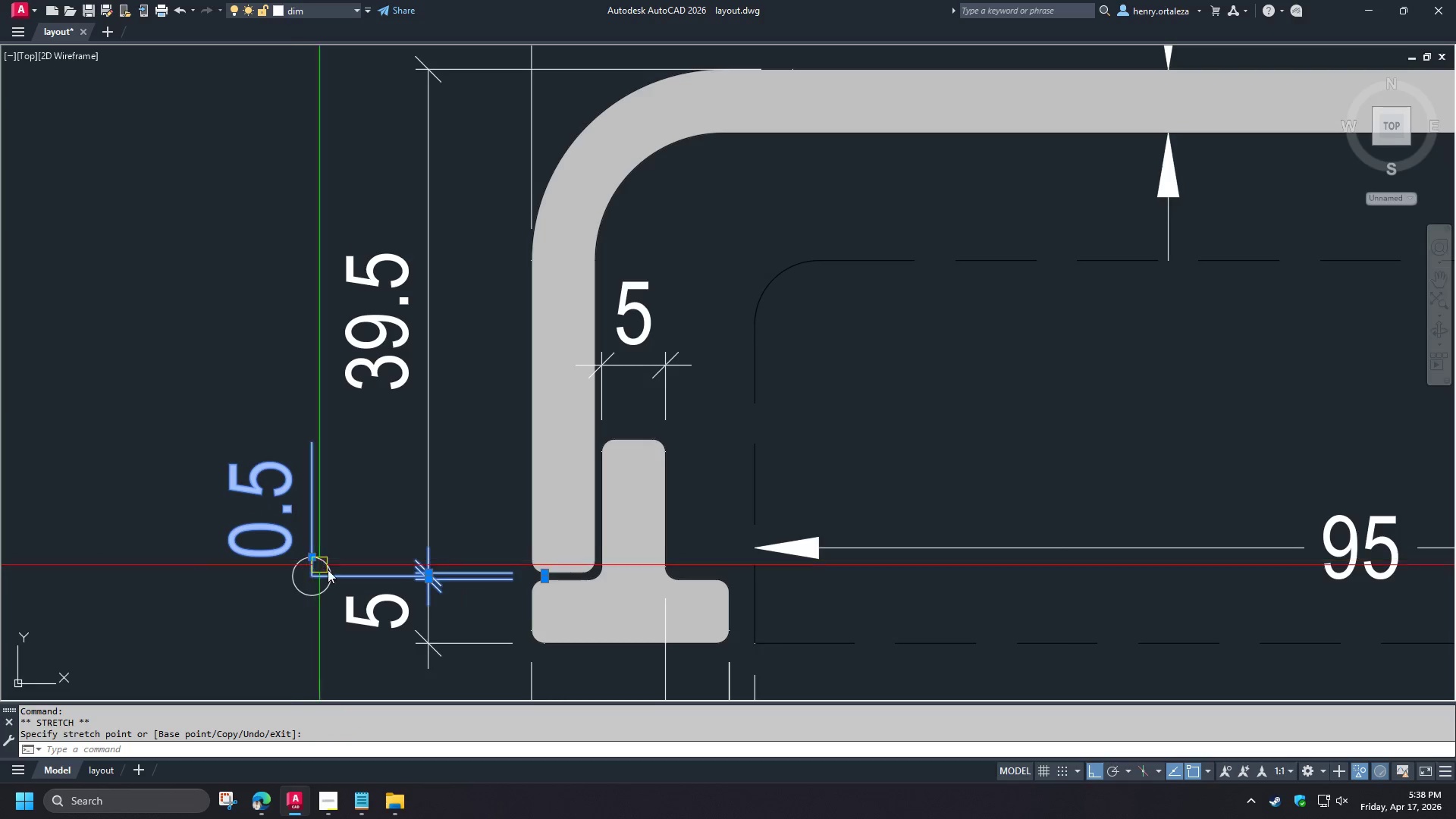 
key(Escape)
type(ew )
key(Escape)
 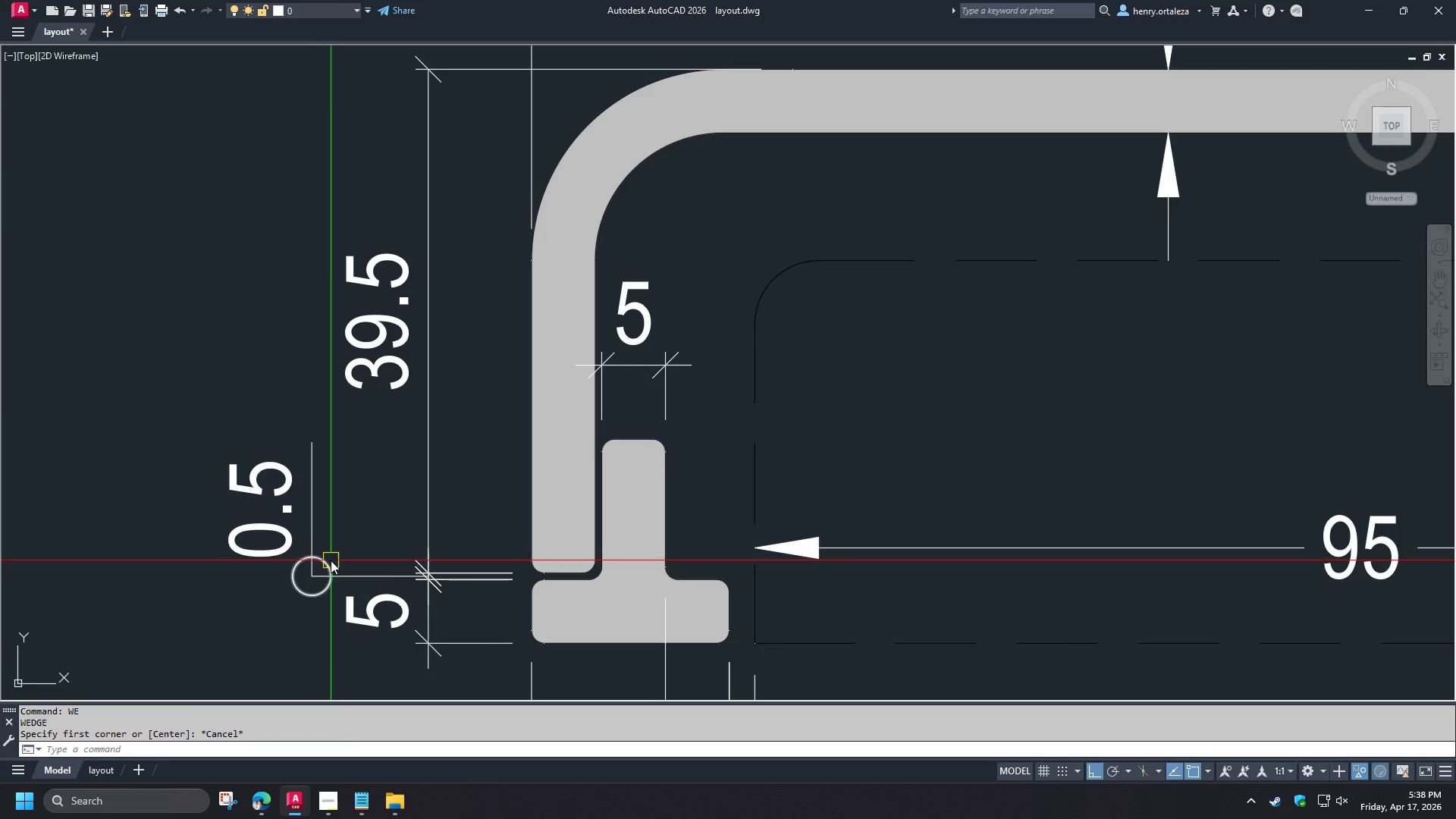 
left_click([331, 560])
 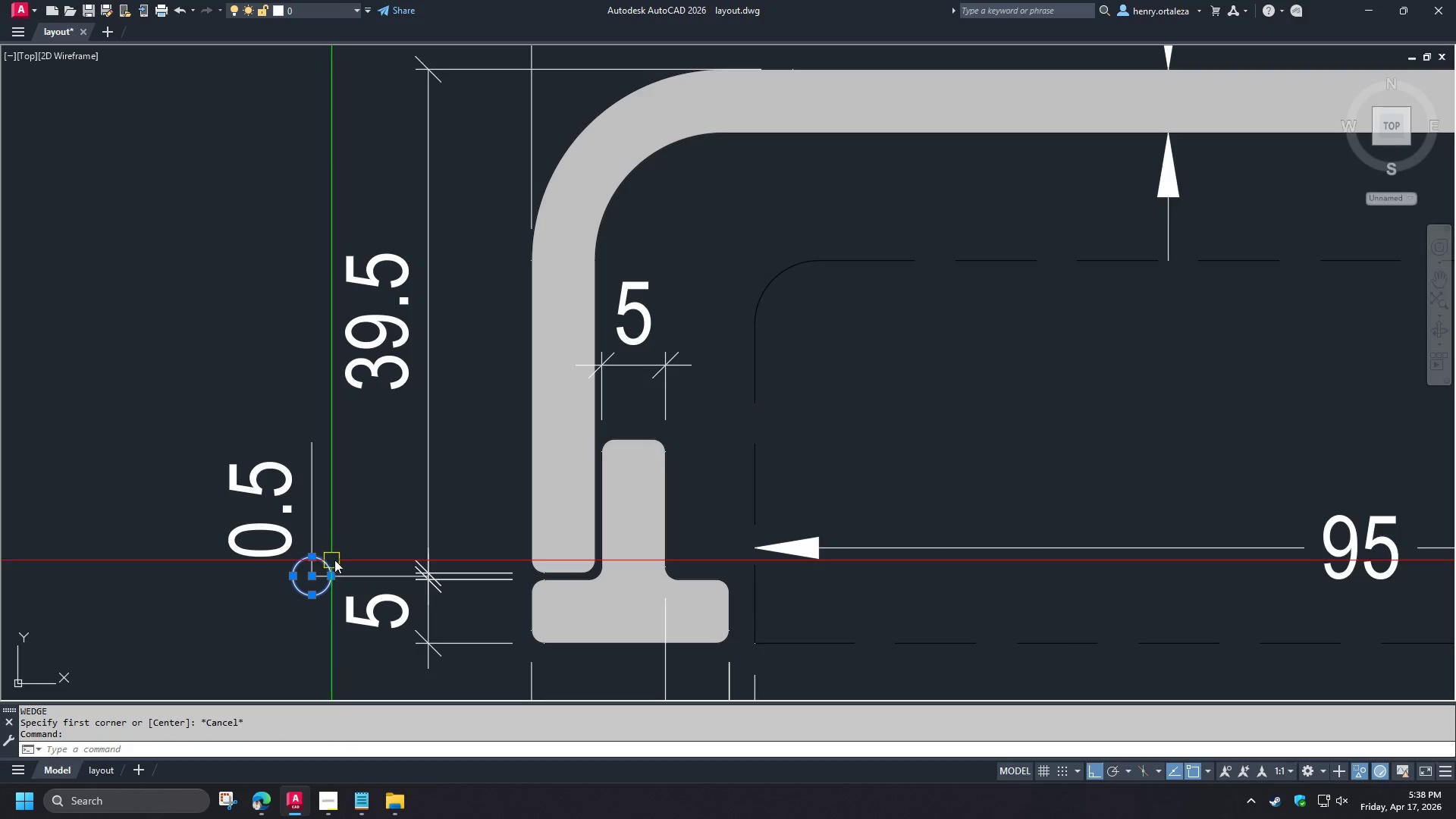 
type(e dba )
 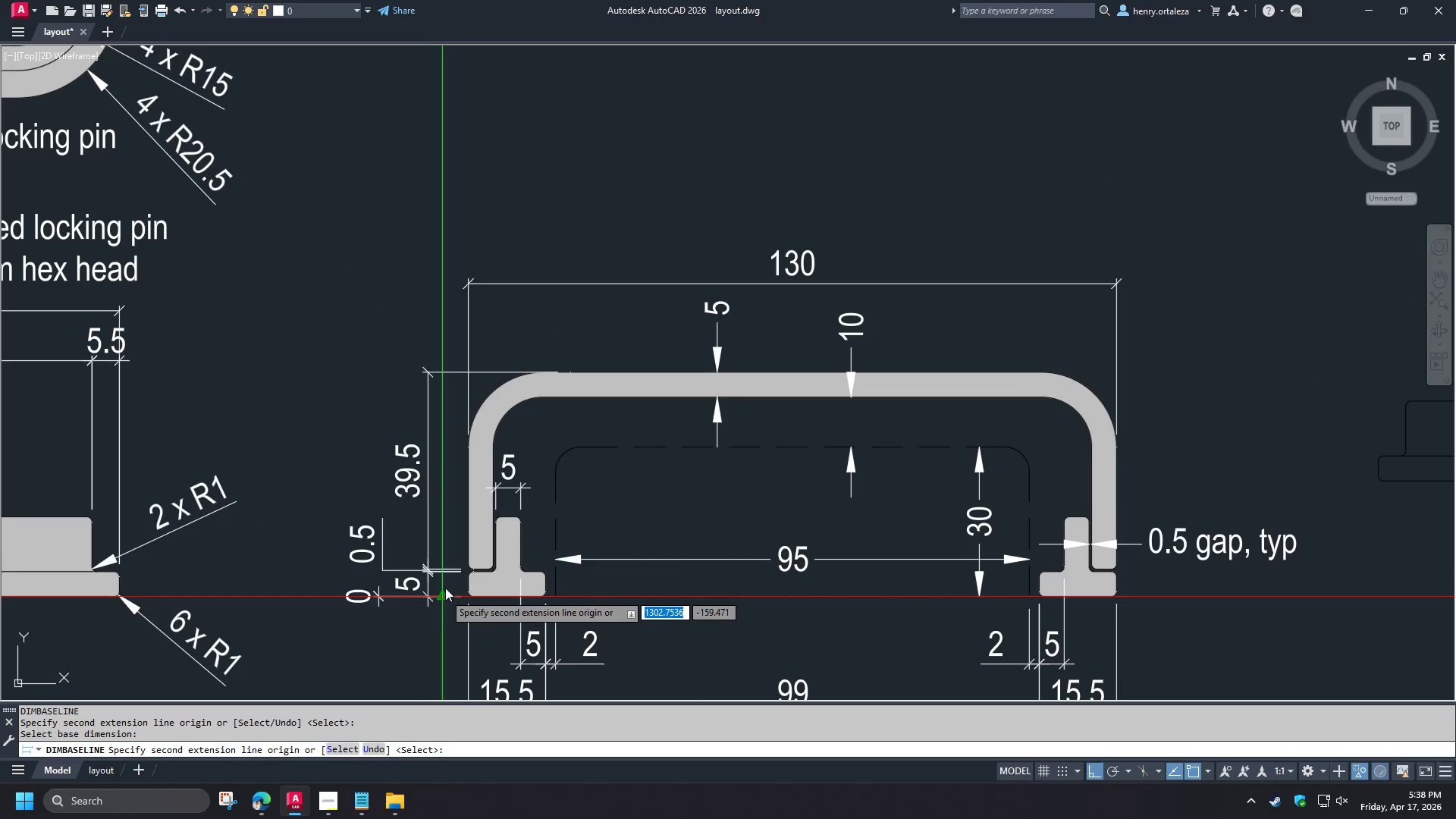 
scroll: coordinate [428, 567], scroll_direction: down, amount: 2.0
 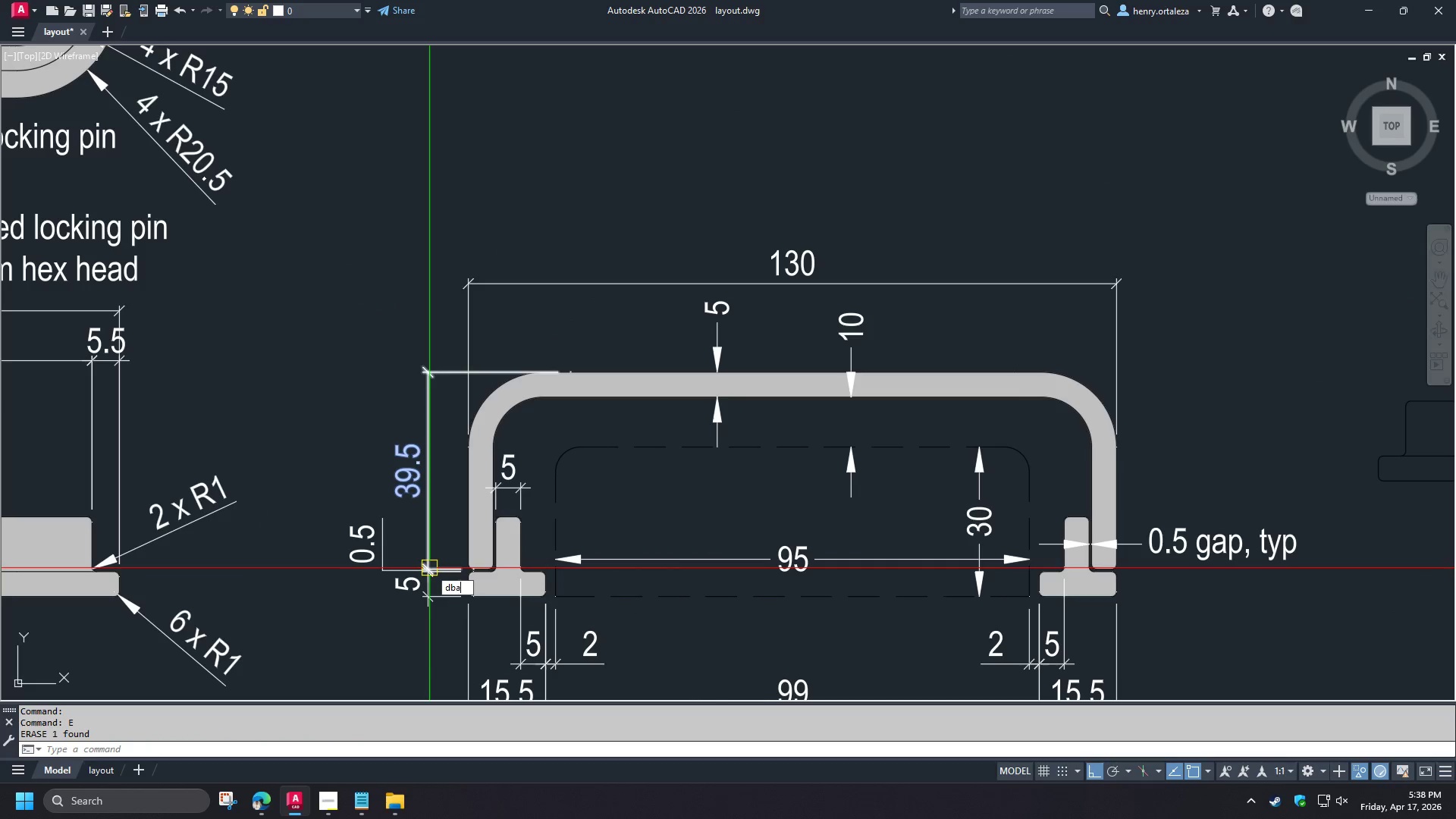 
key(Space)
 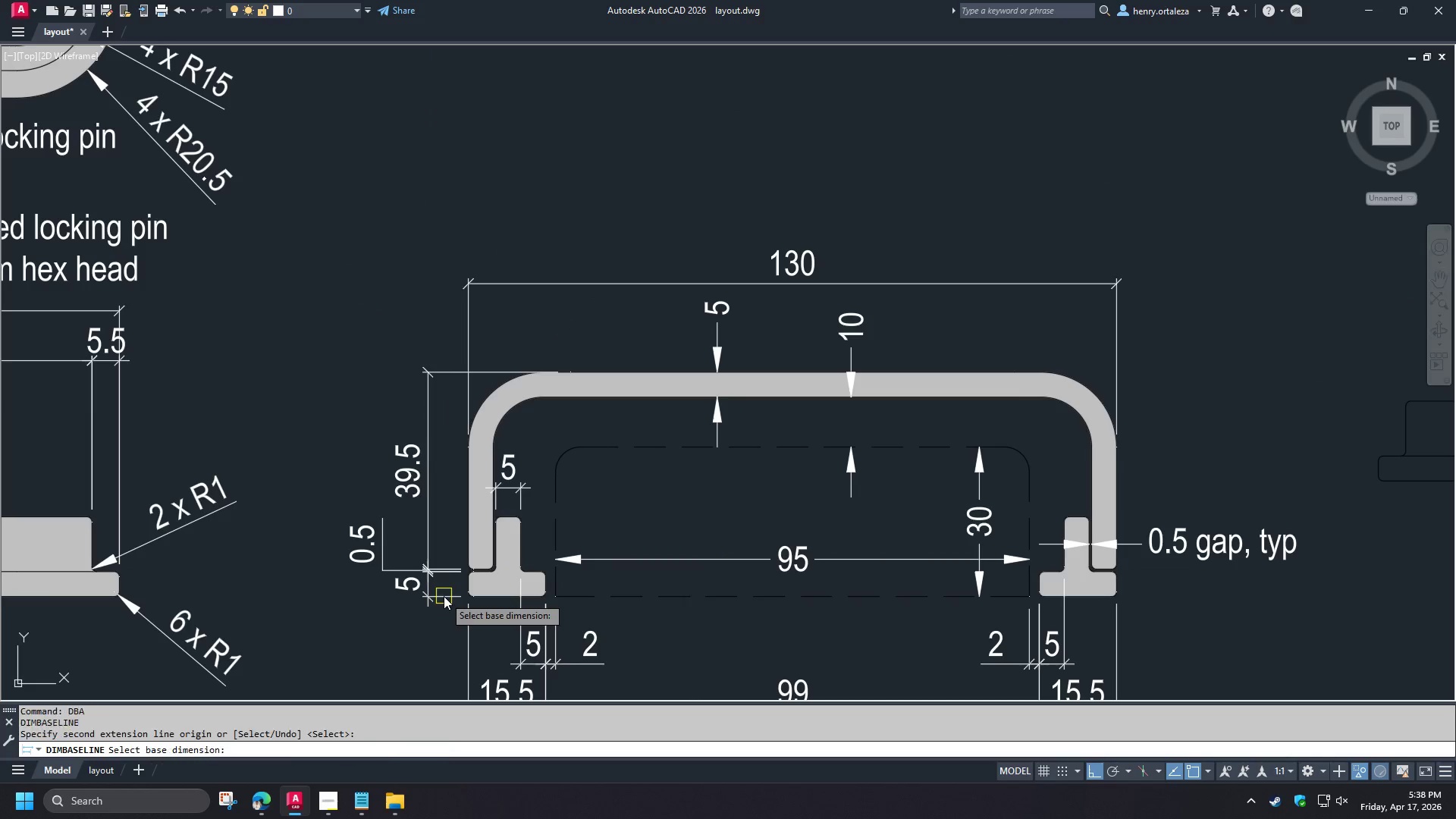 
left_click([444, 596])
 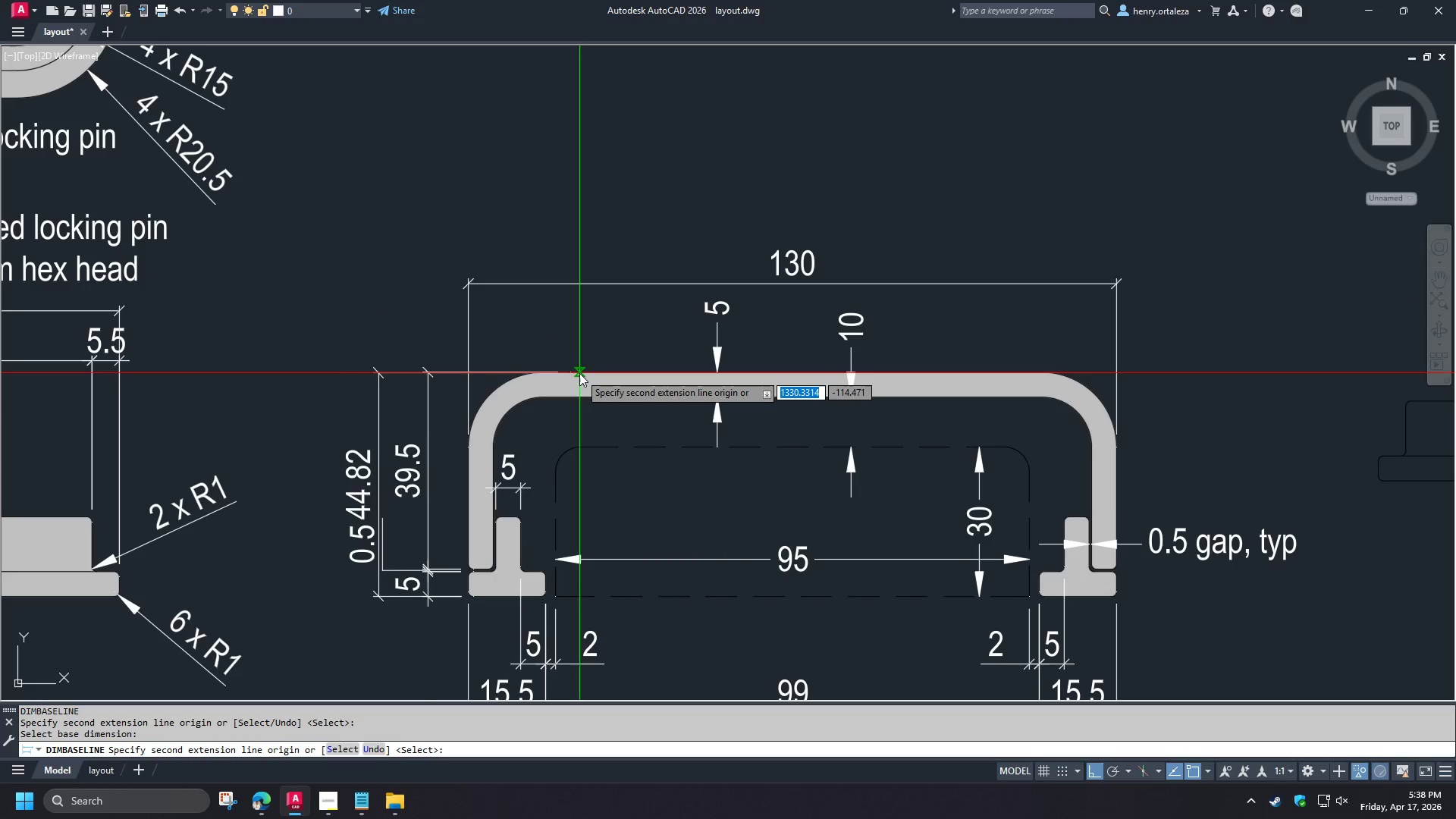 
left_click([573, 373])
 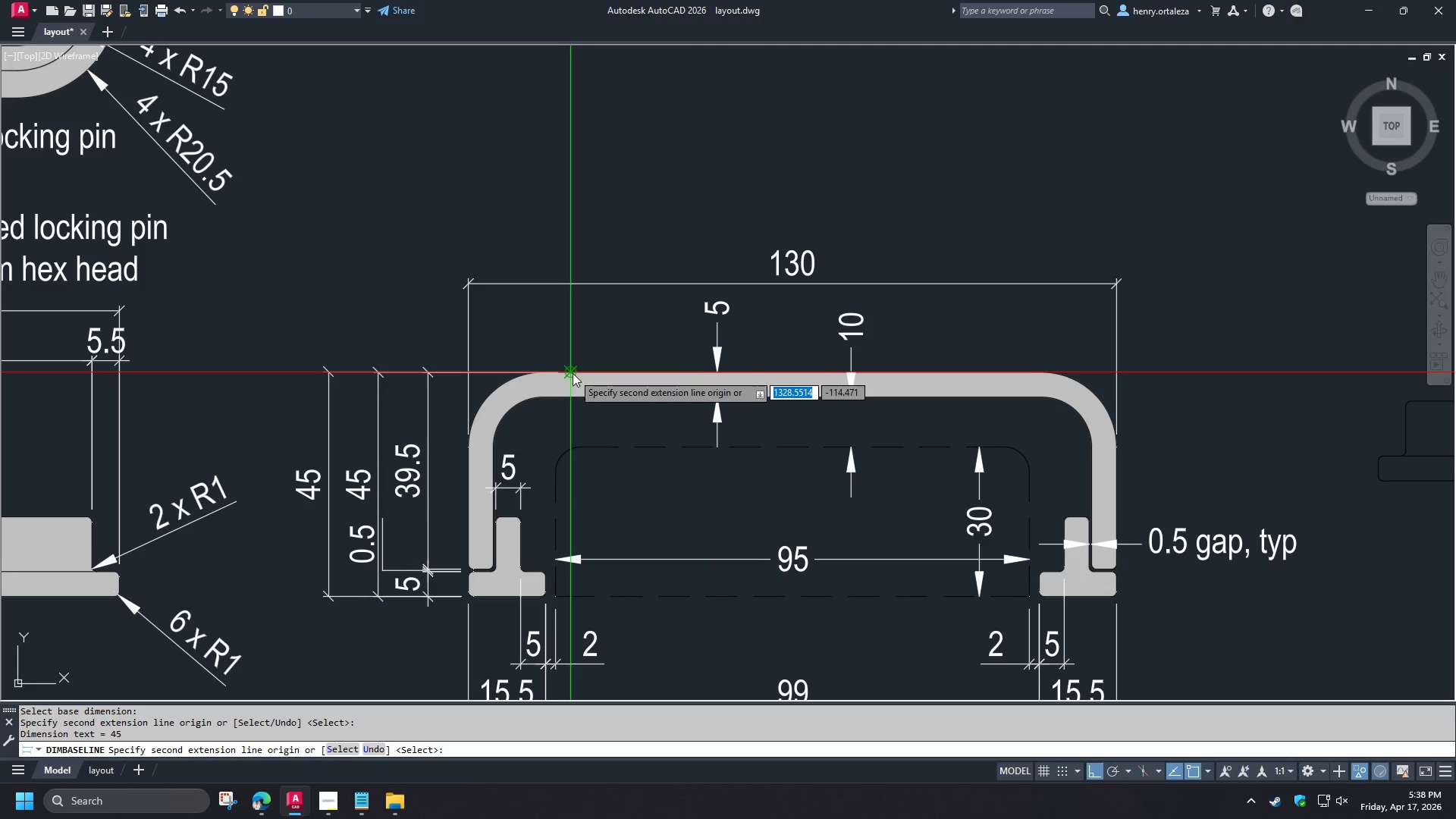 
key(Space)
 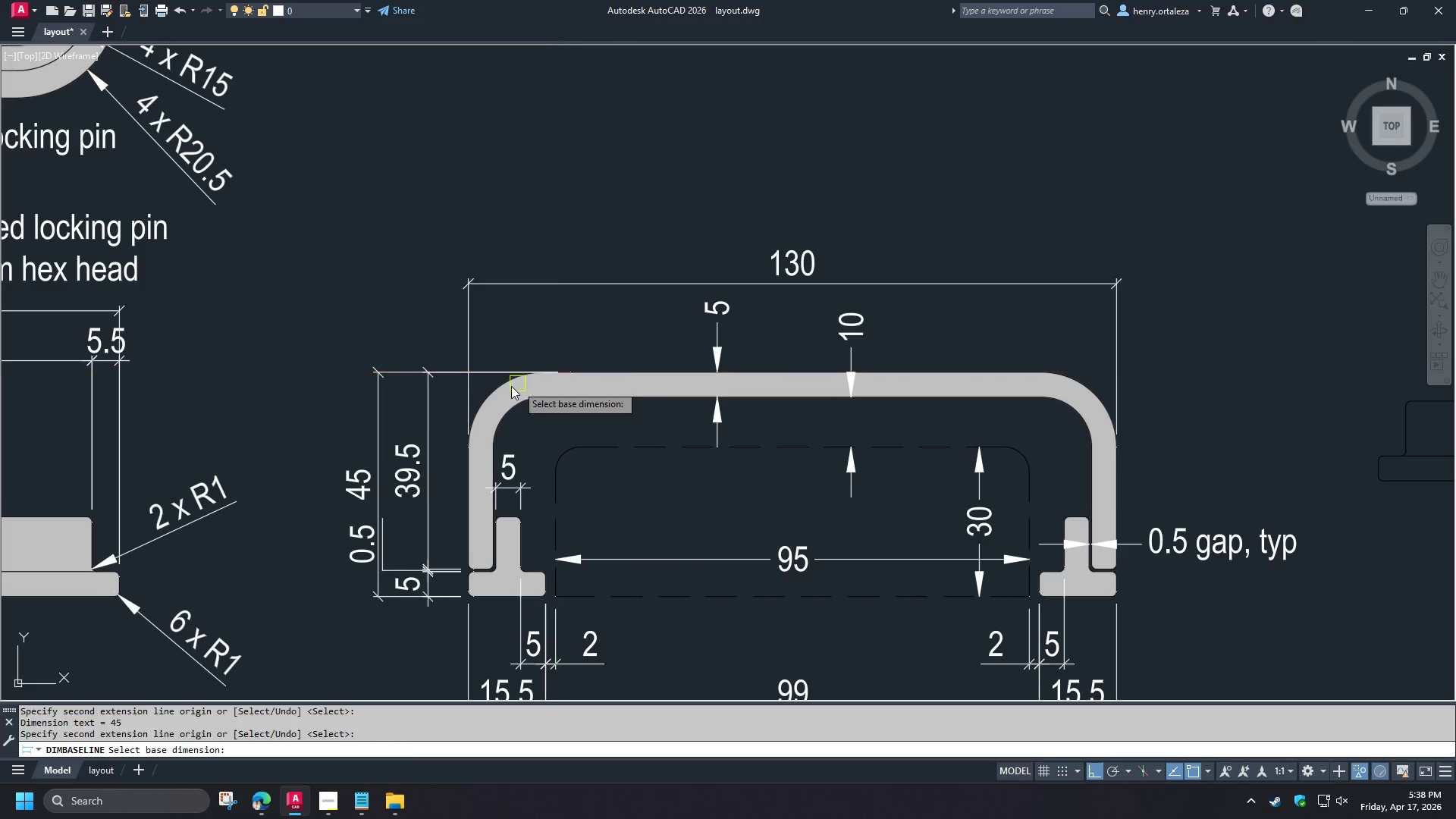 
key(Space)
 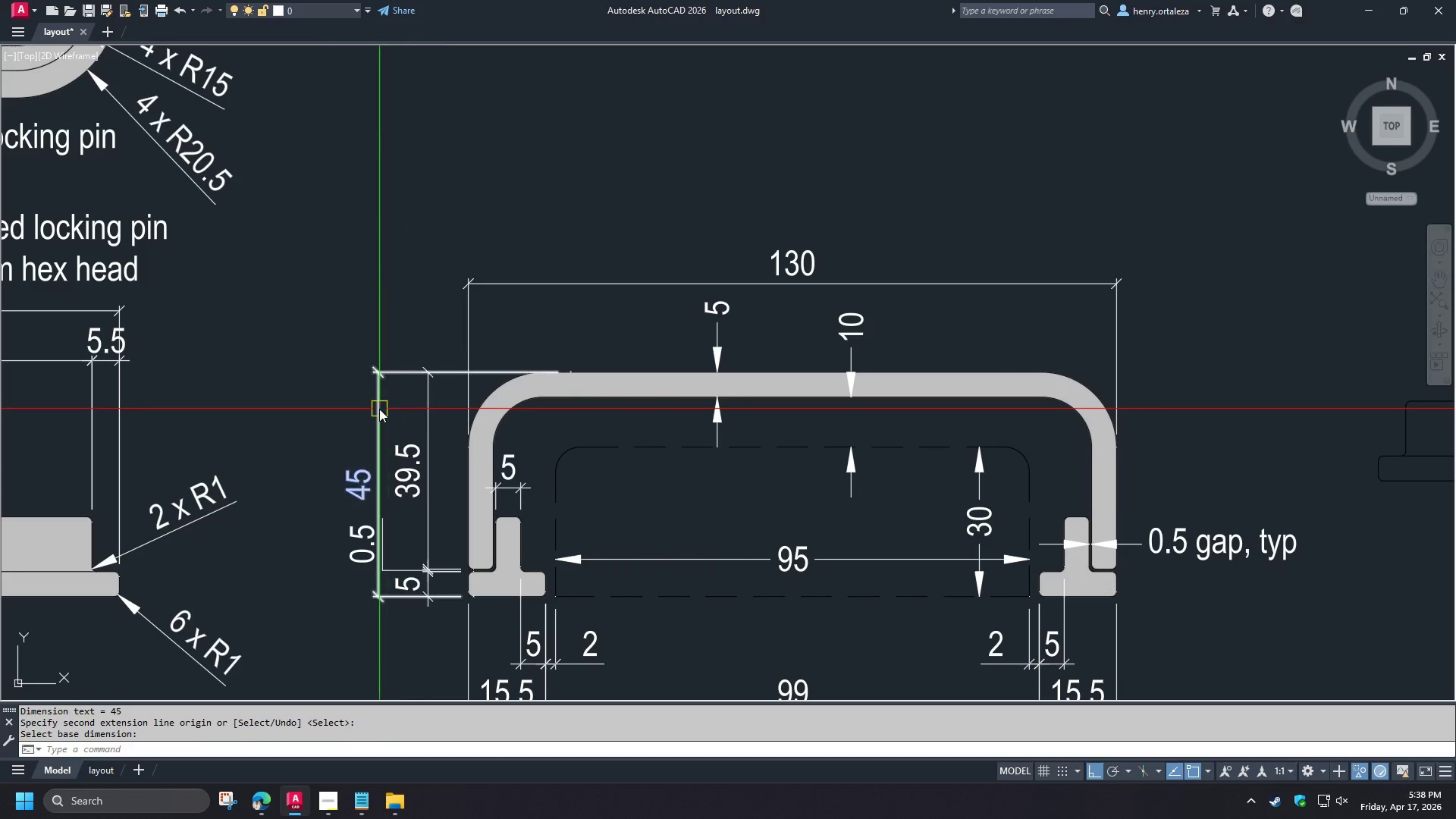 
left_click([378, 409])
 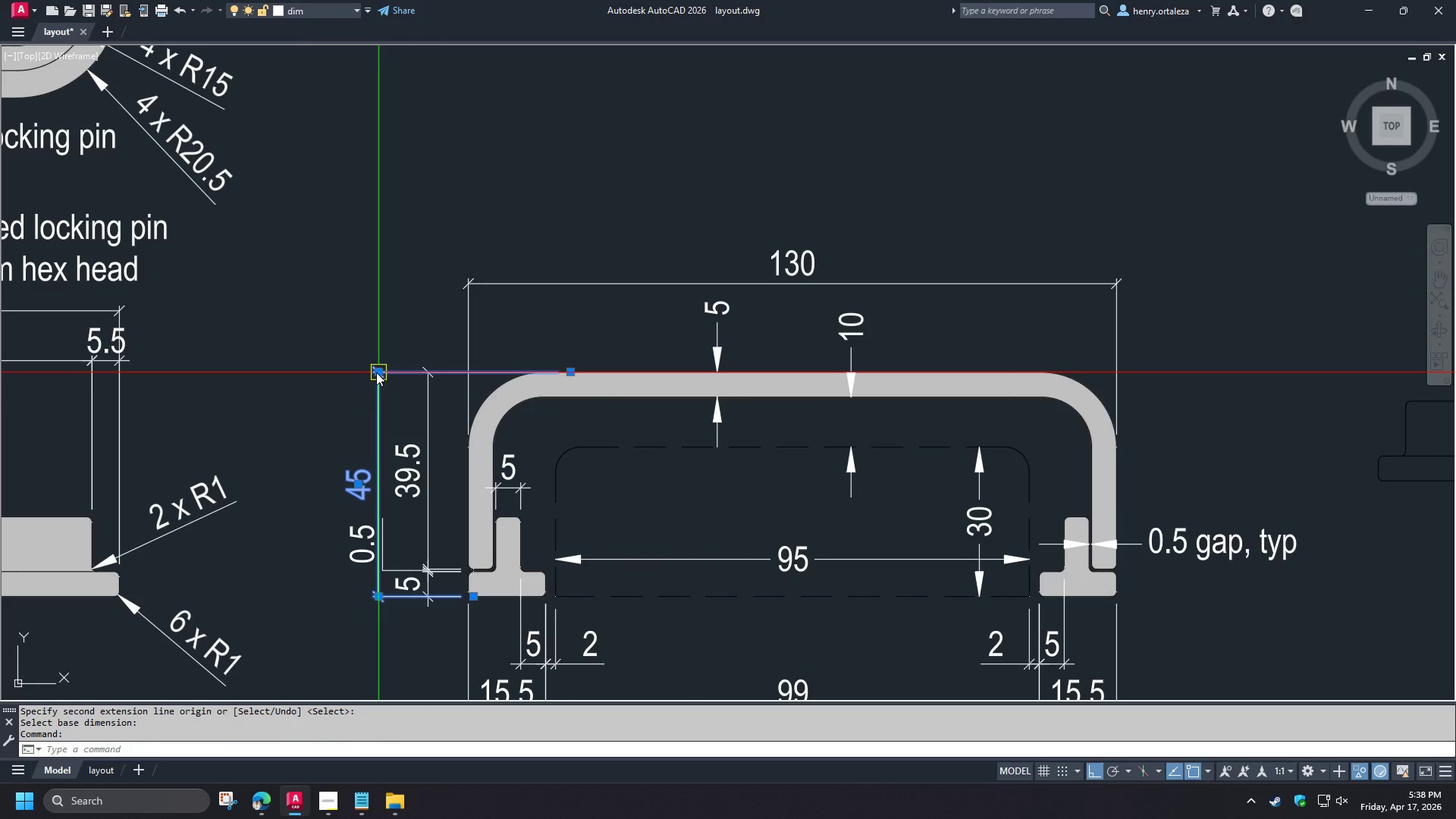 
left_click([378, 373])
 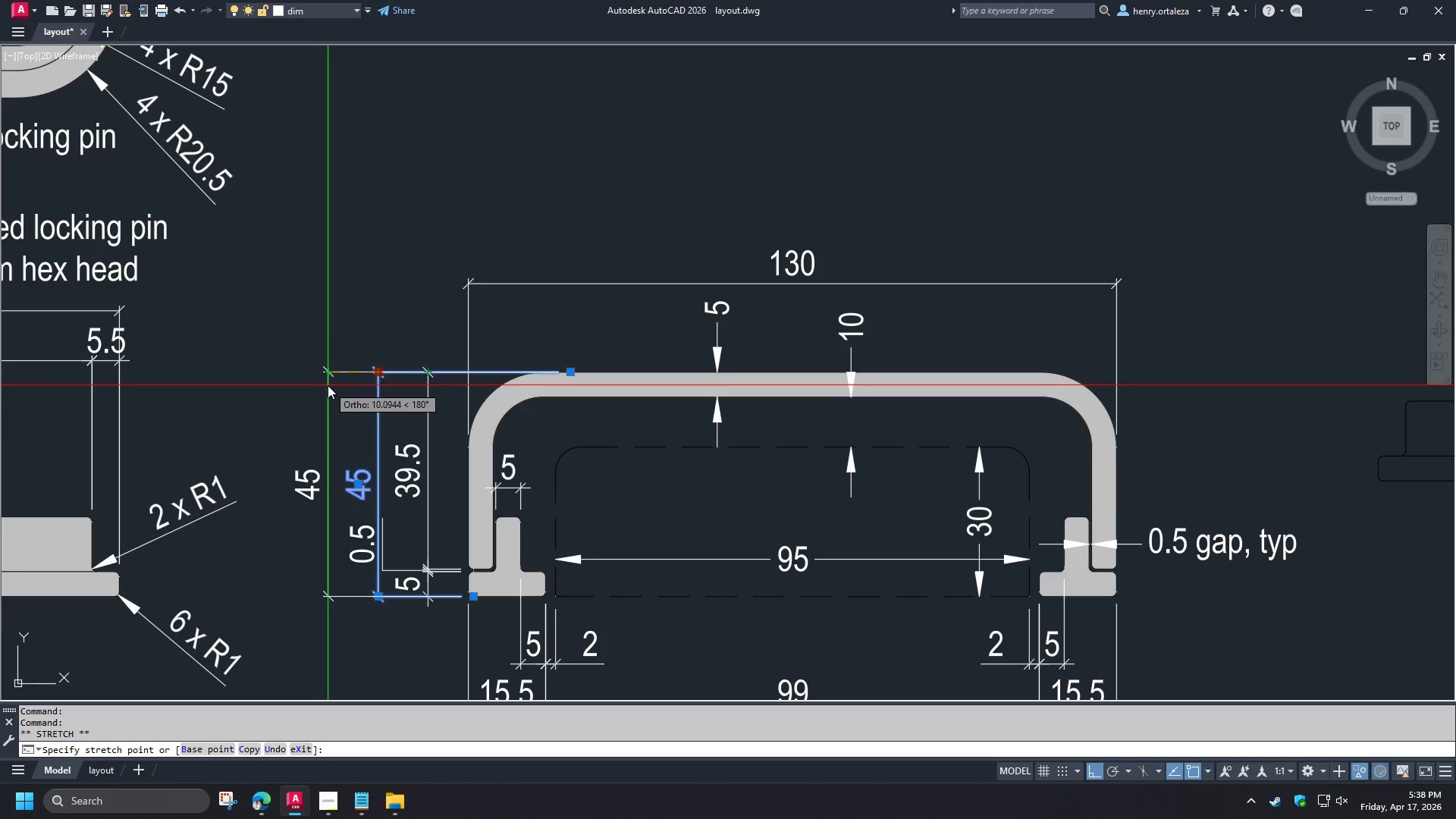 
left_click([328, 385])
 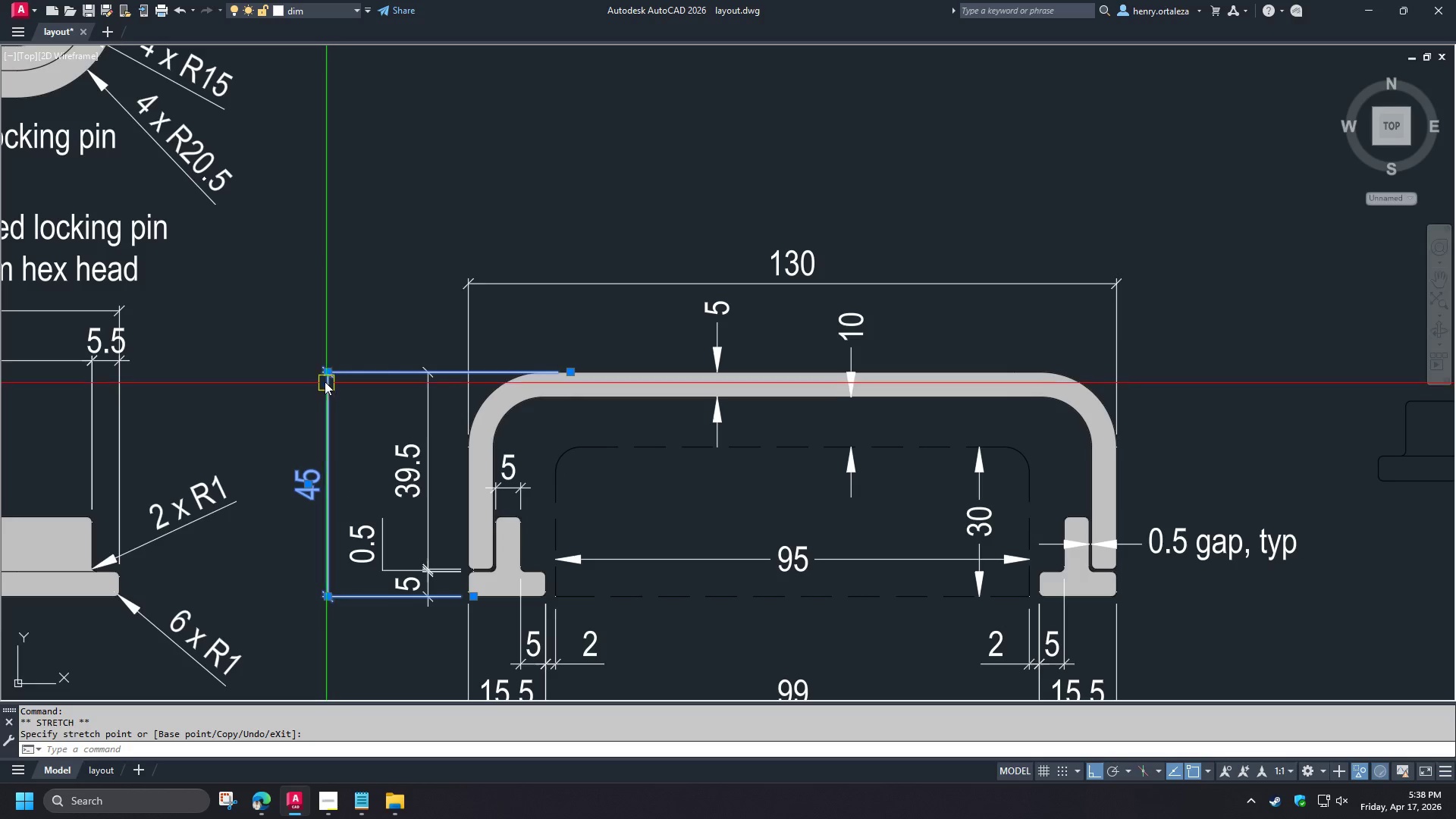 
key(Escape)
 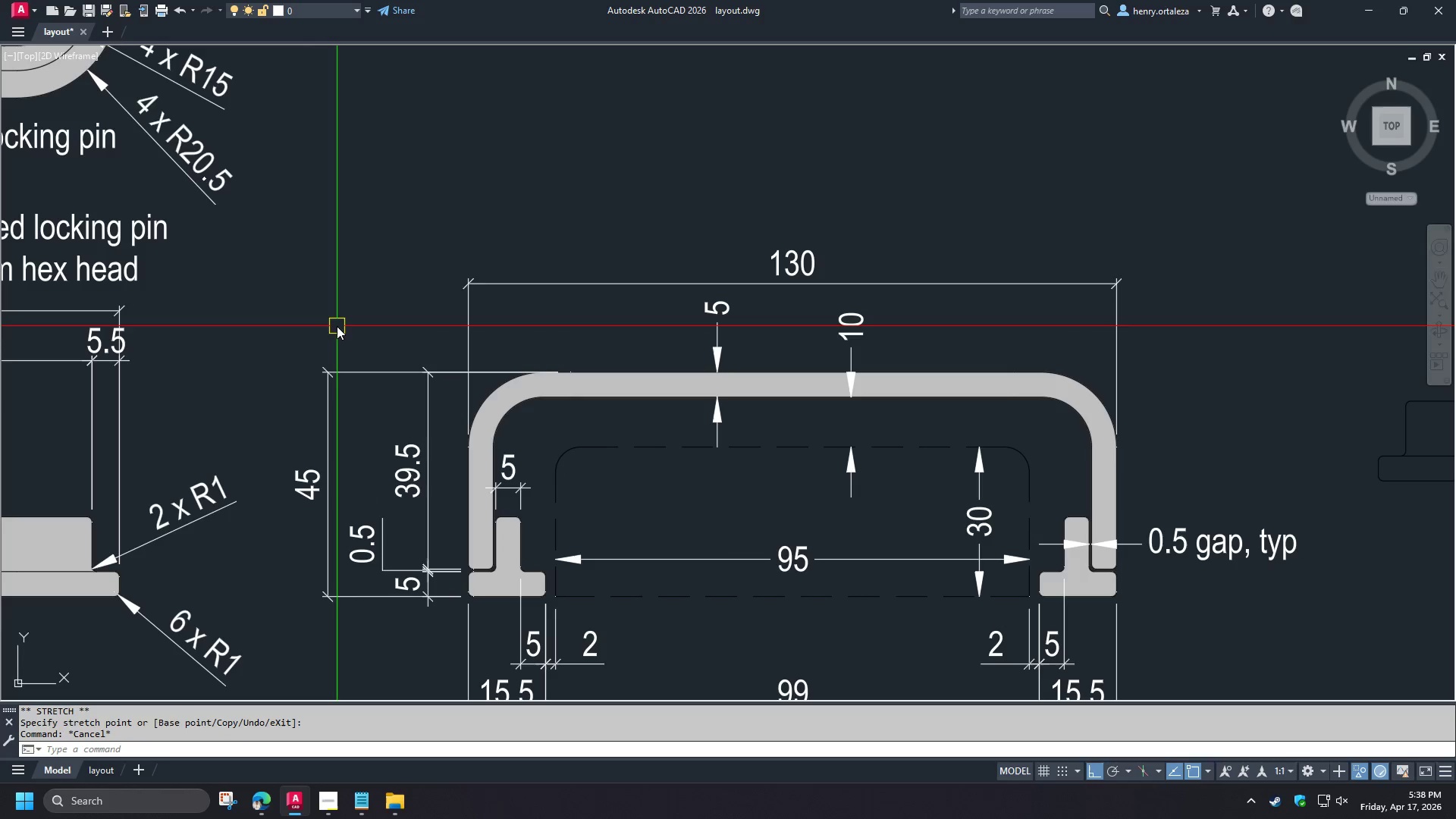 
scroll: coordinate [337, 325], scroll_direction: down, amount: 1.0
 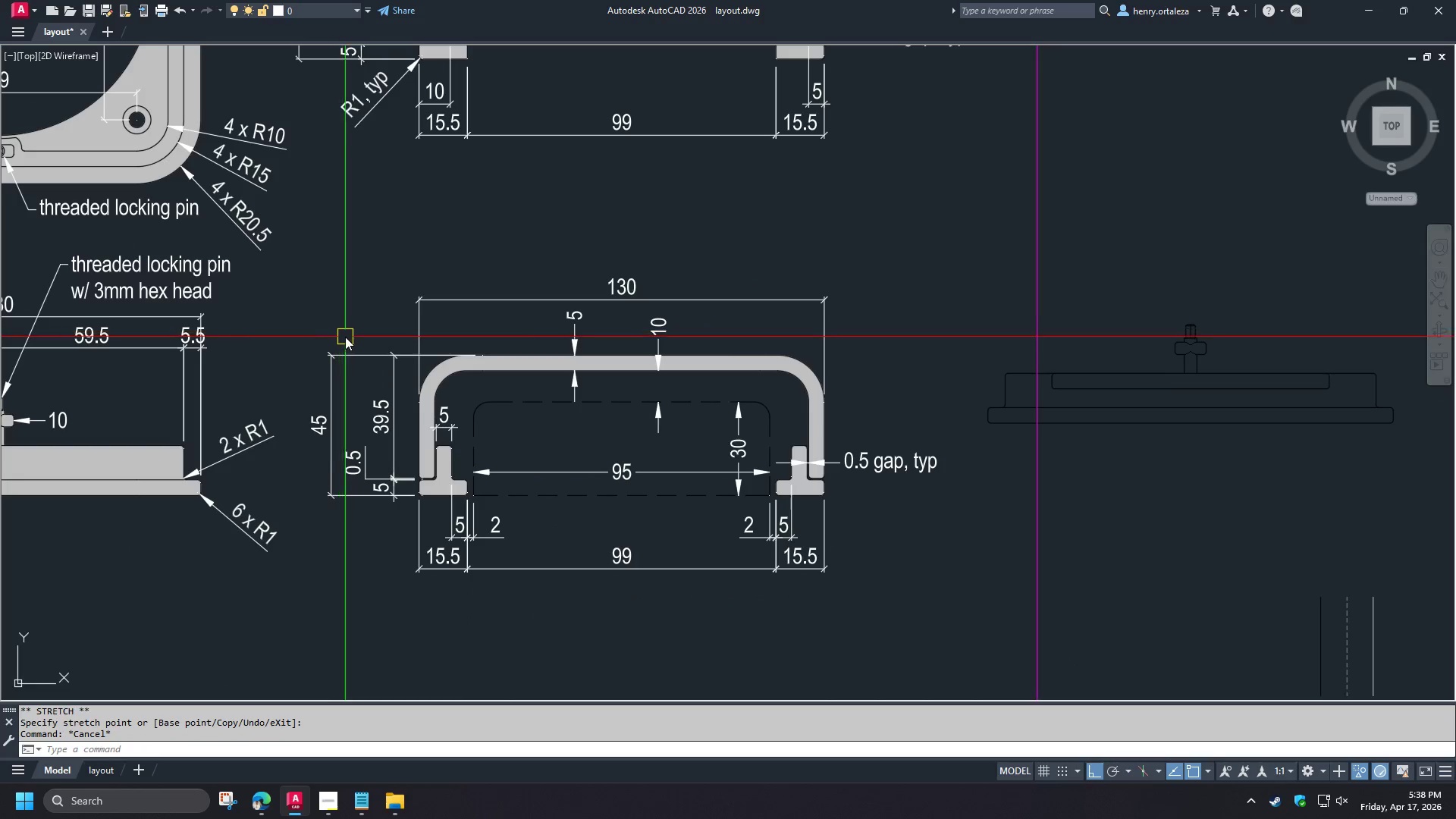 
scroll: coordinate [345, 336], scroll_direction: up, amount: 1.0
 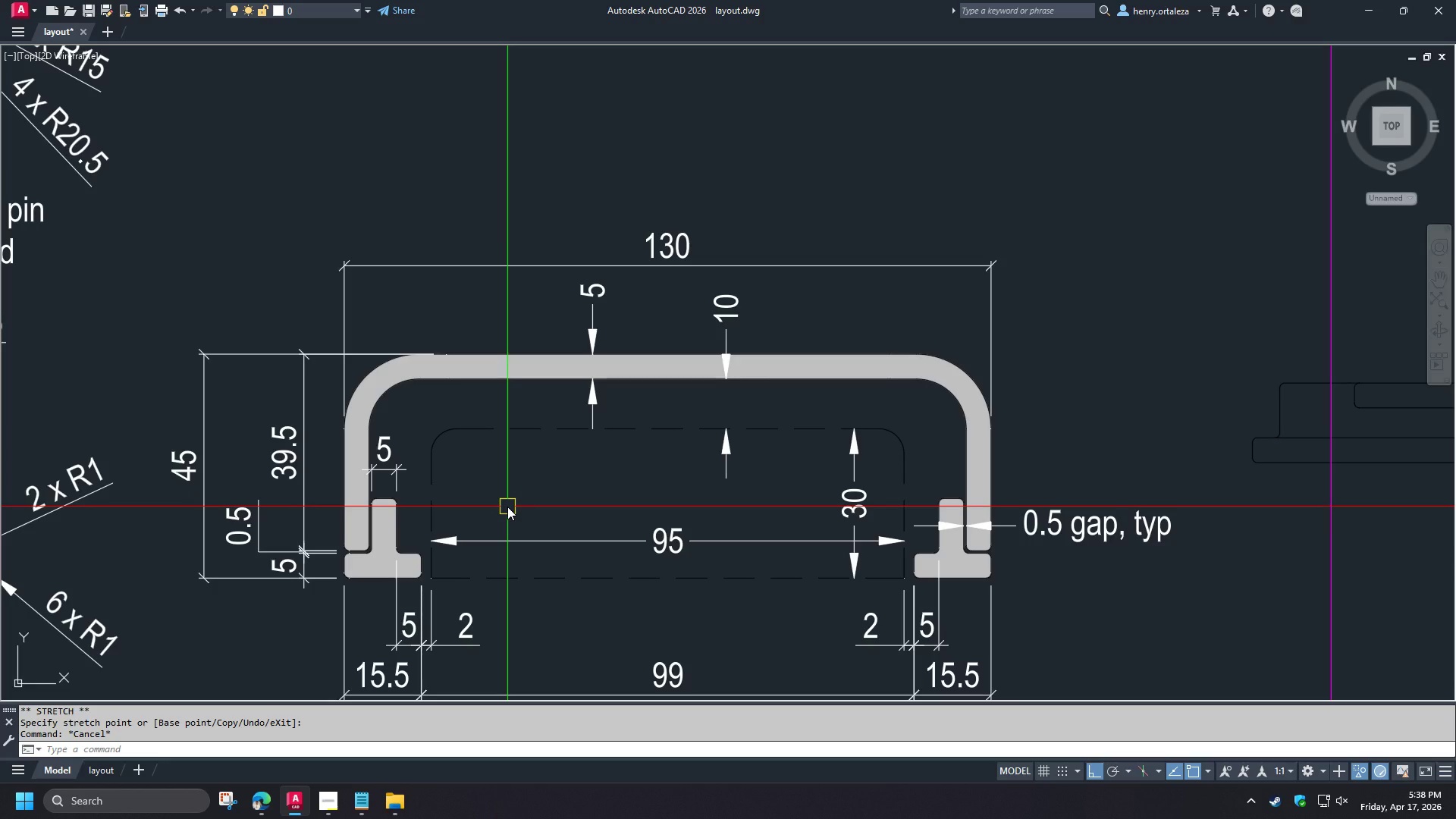 
wait(19.65)
 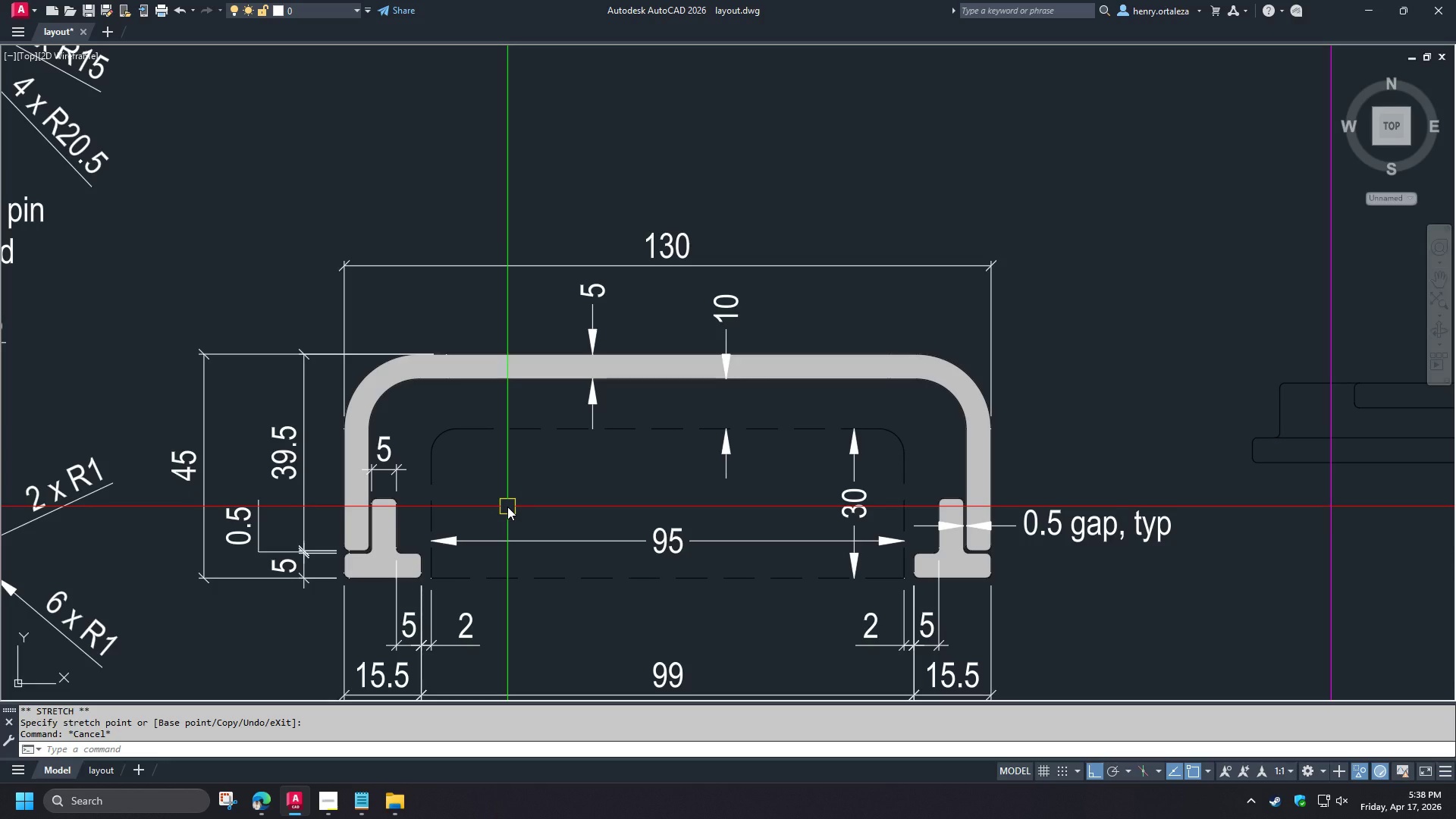 
scroll: coordinate [515, 483], scroll_direction: down, amount: 2.0
 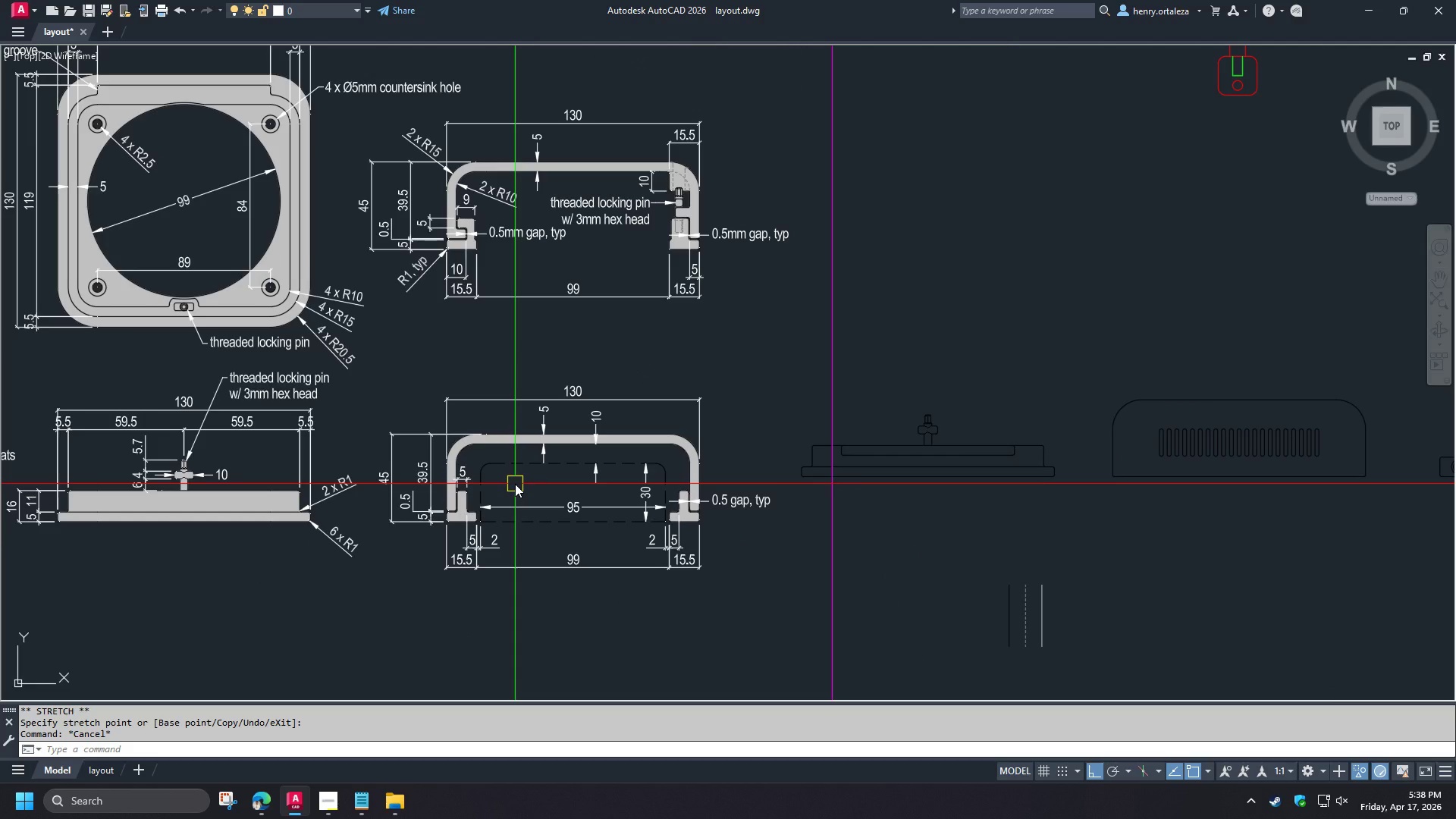 
type(re )
 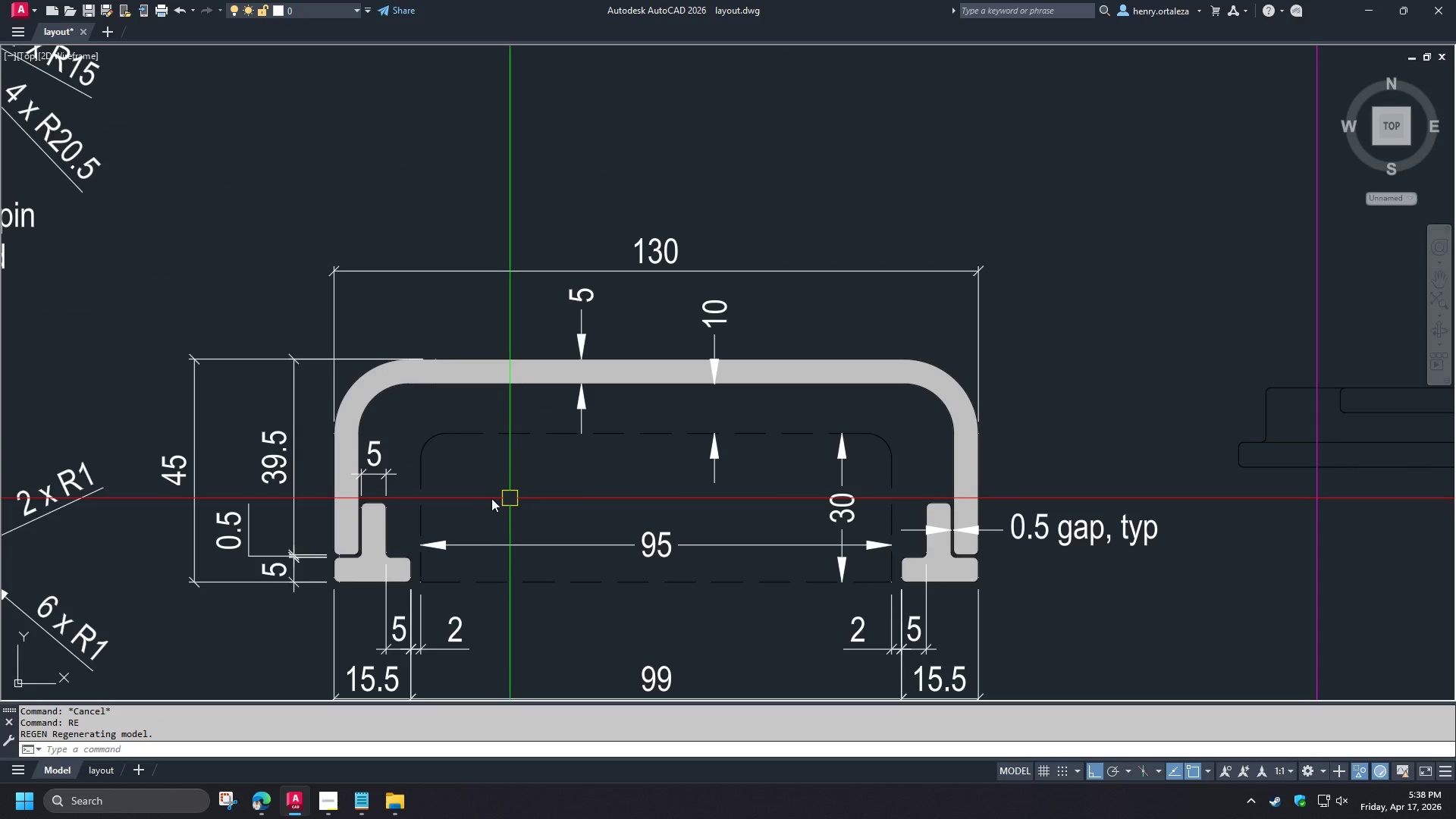 
scroll: coordinate [515, 484], scroll_direction: up, amount: 2.0
 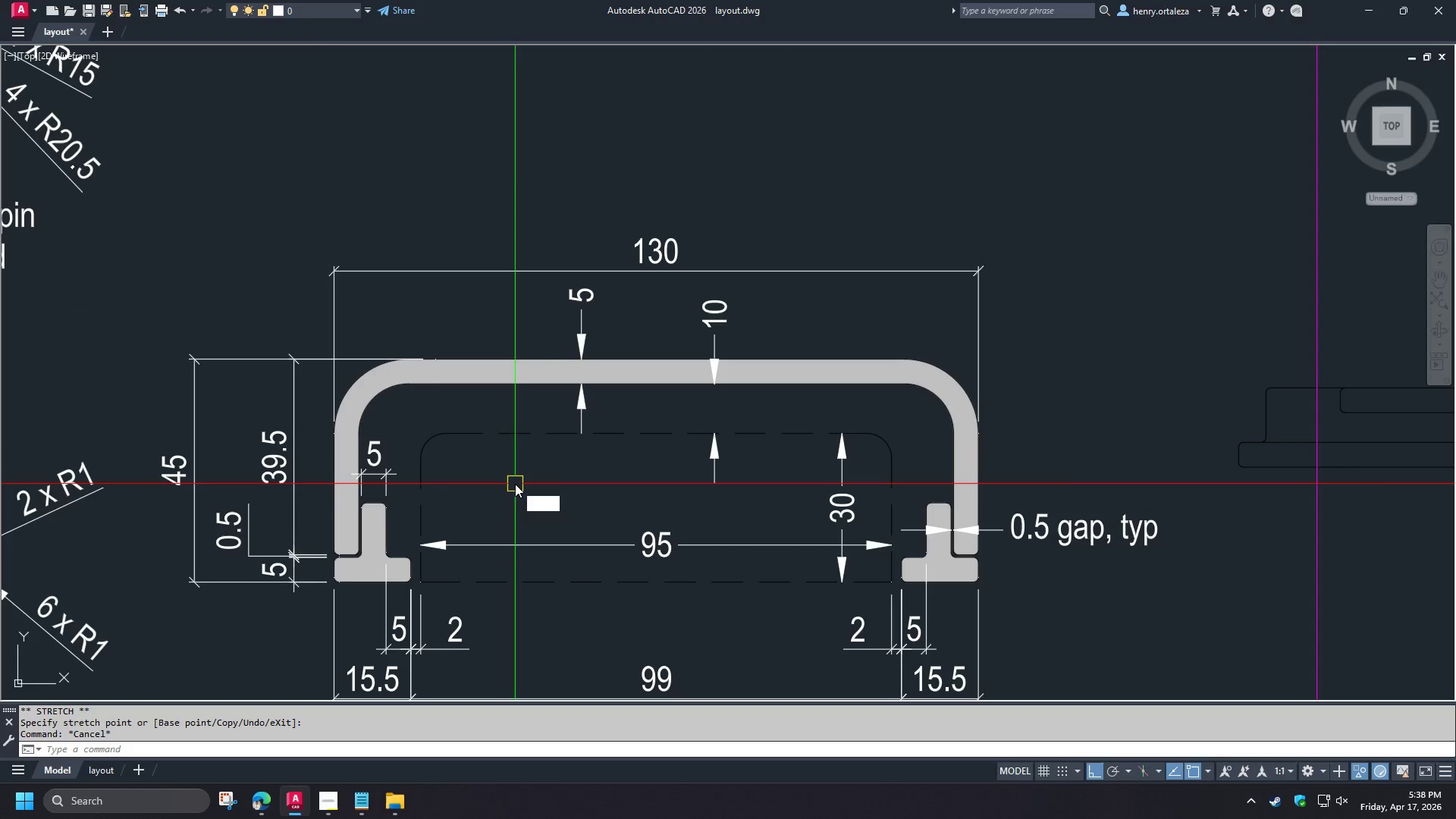 
key(D)
 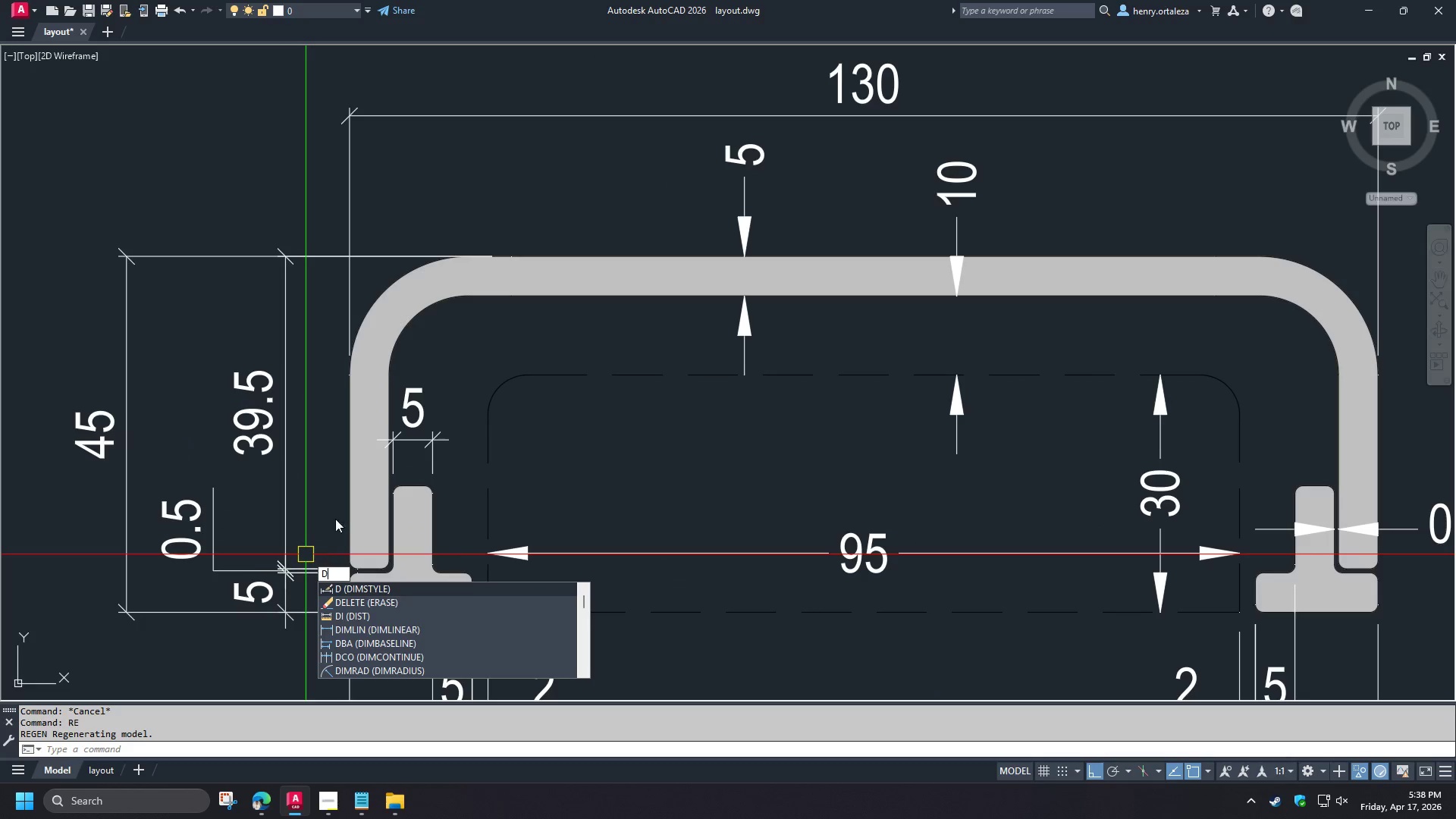 
scroll: coordinate [306, 532], scroll_direction: up, amount: 1.0
 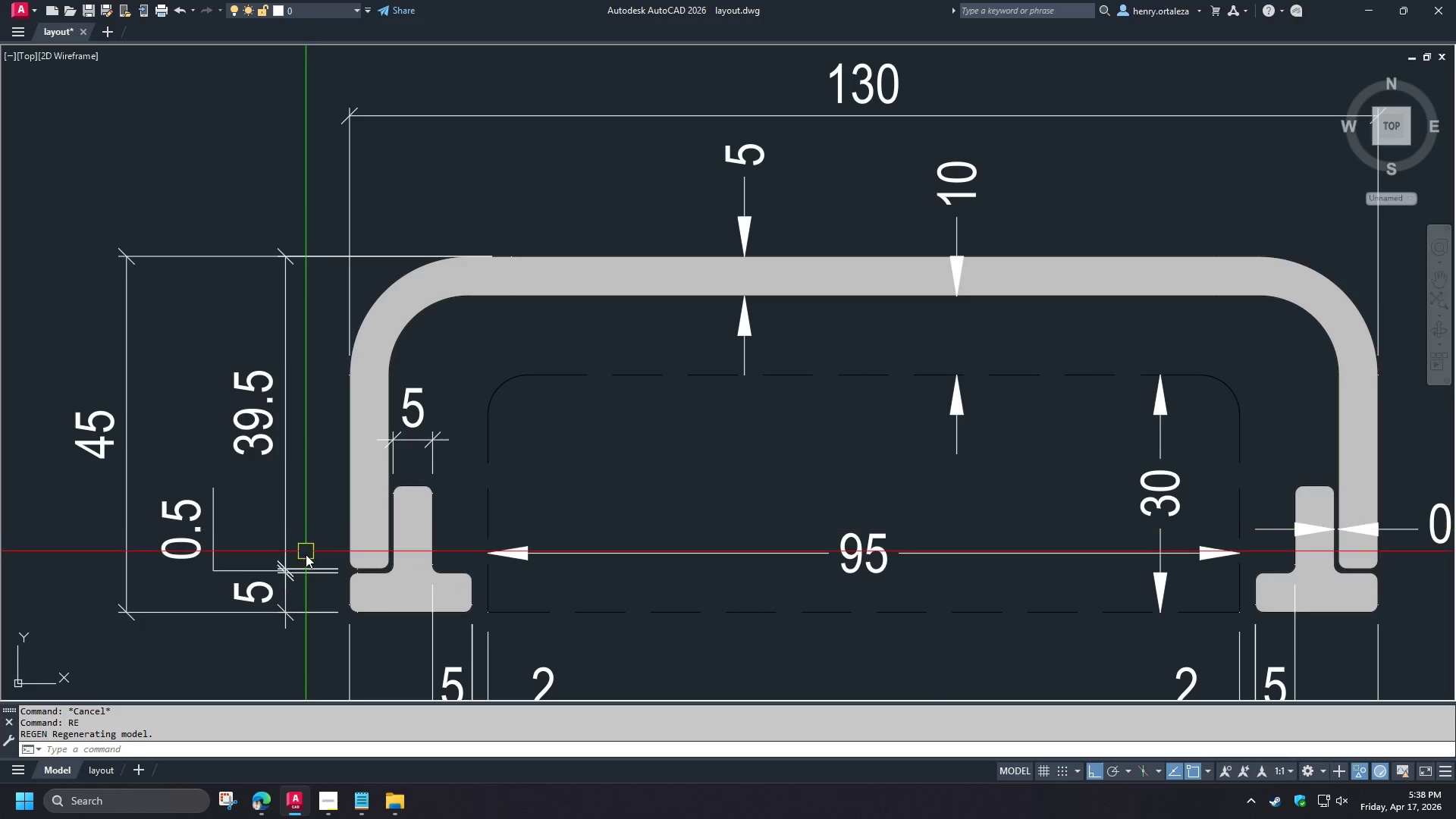 
key(Escape)
 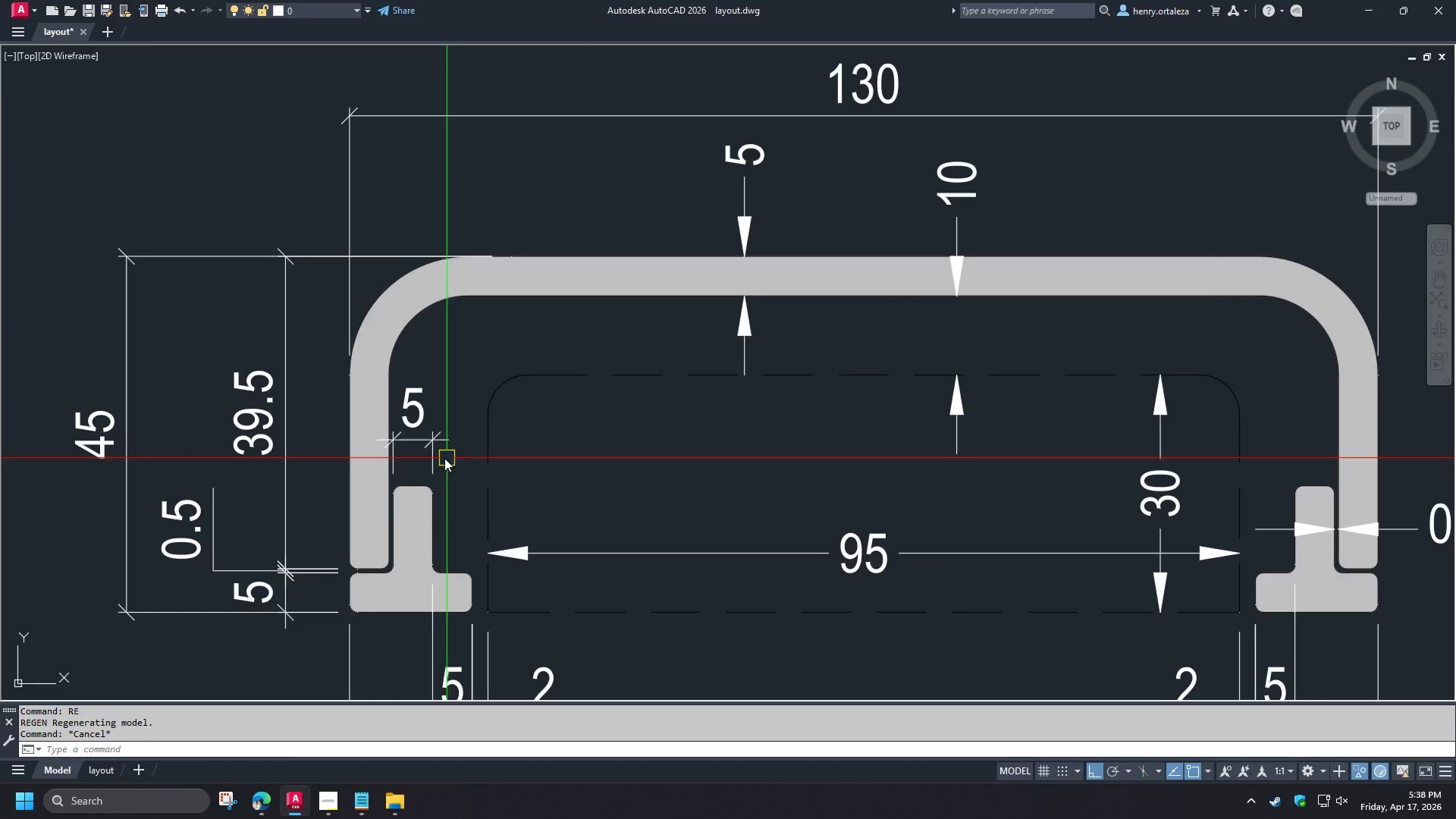 
scroll: coordinate [444, 458], scroll_direction: down, amount: 2.0
 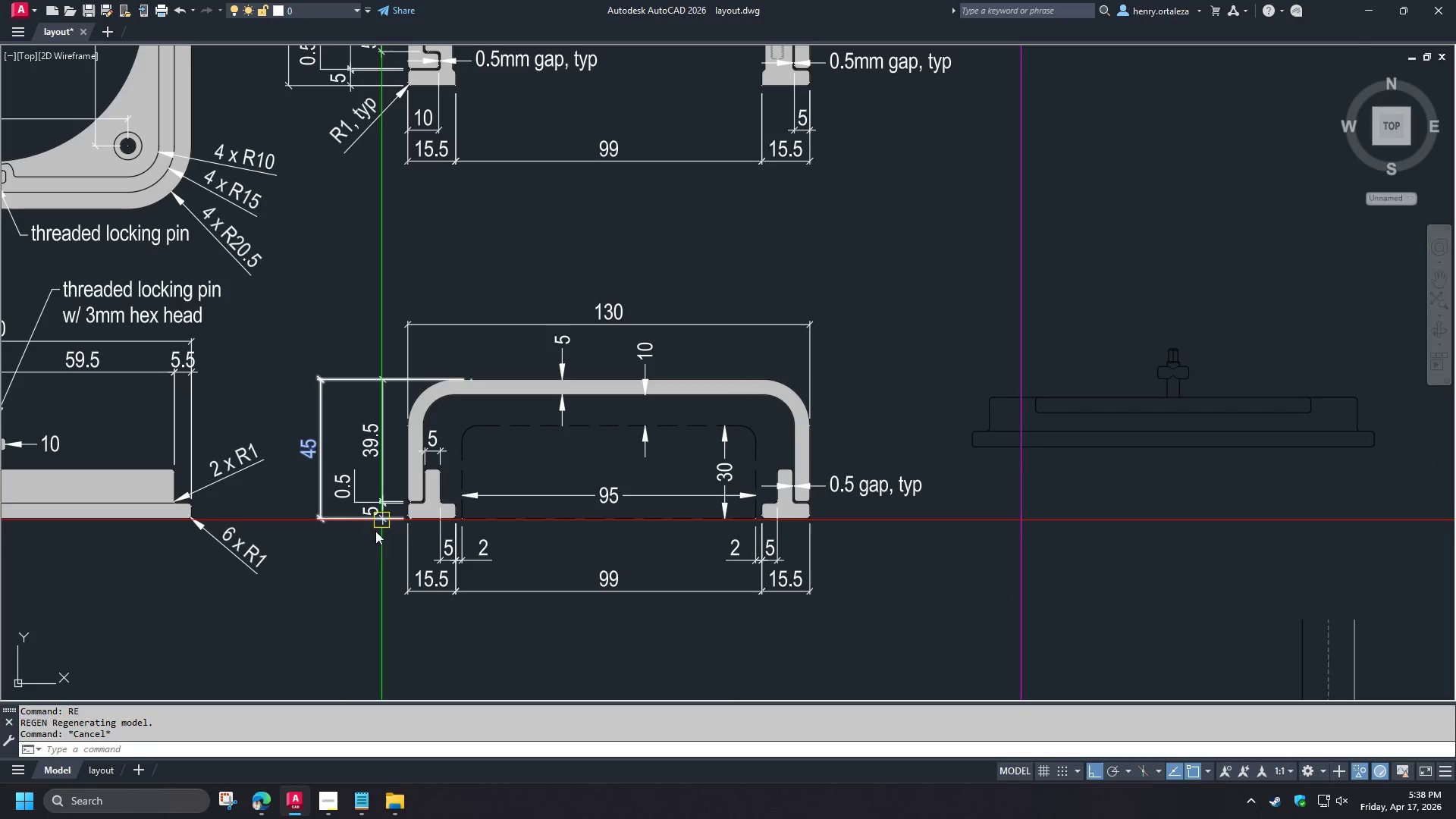 
key(S)
 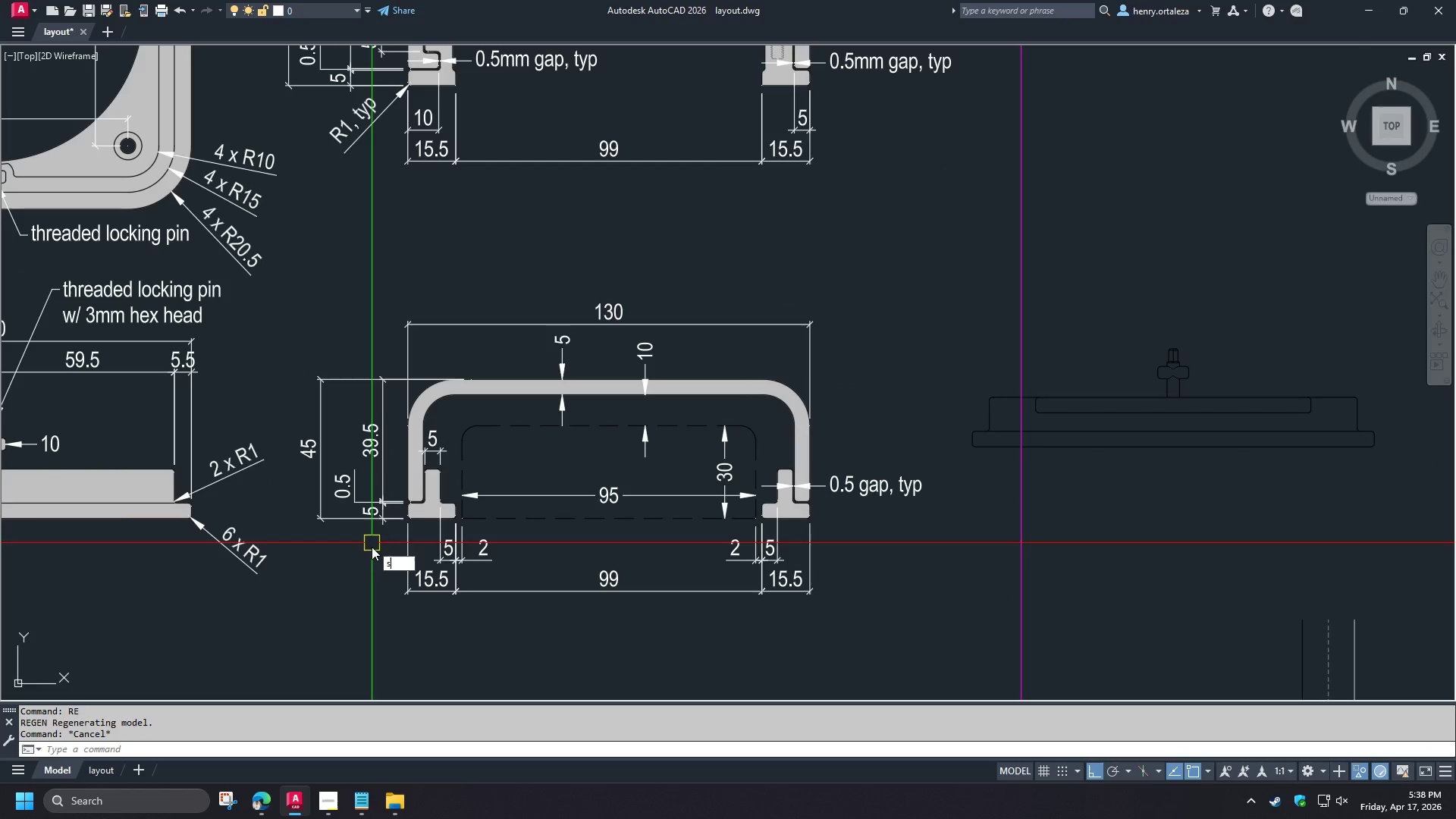 
key(Space)
 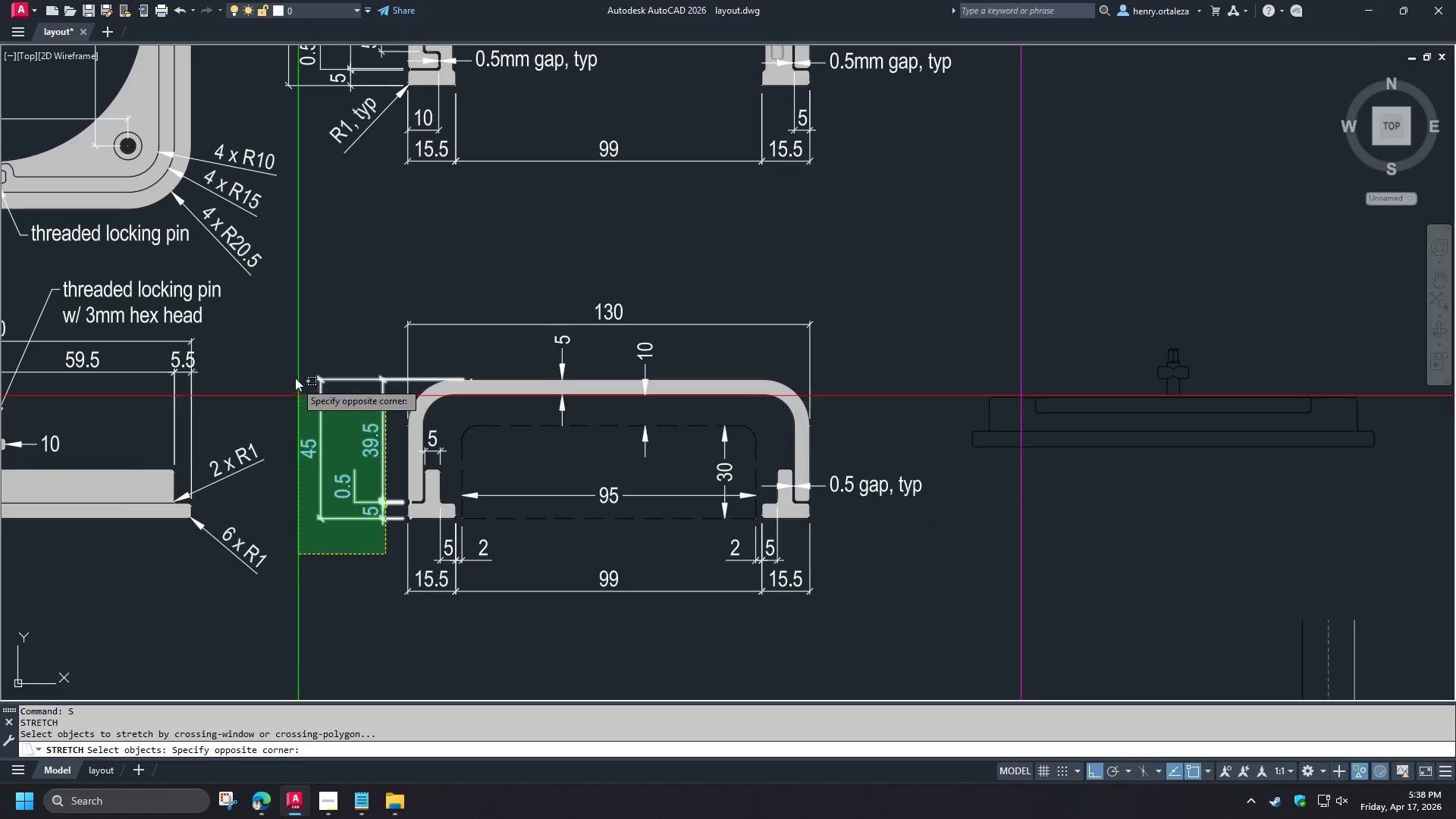 
left_click_drag(start_coordinate=[290, 344], to_coordinate=[290, 338])
 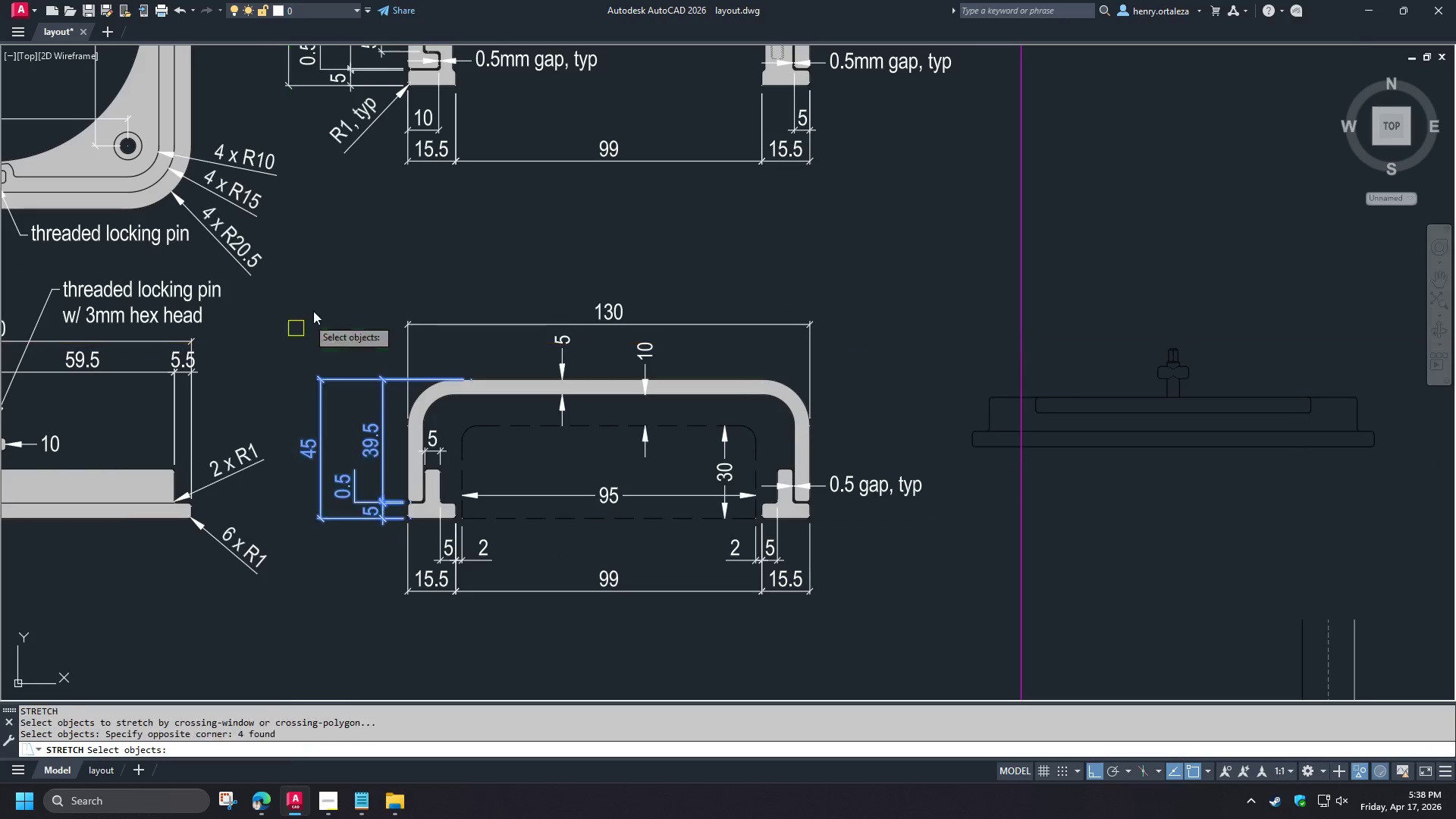 
key(Space)
 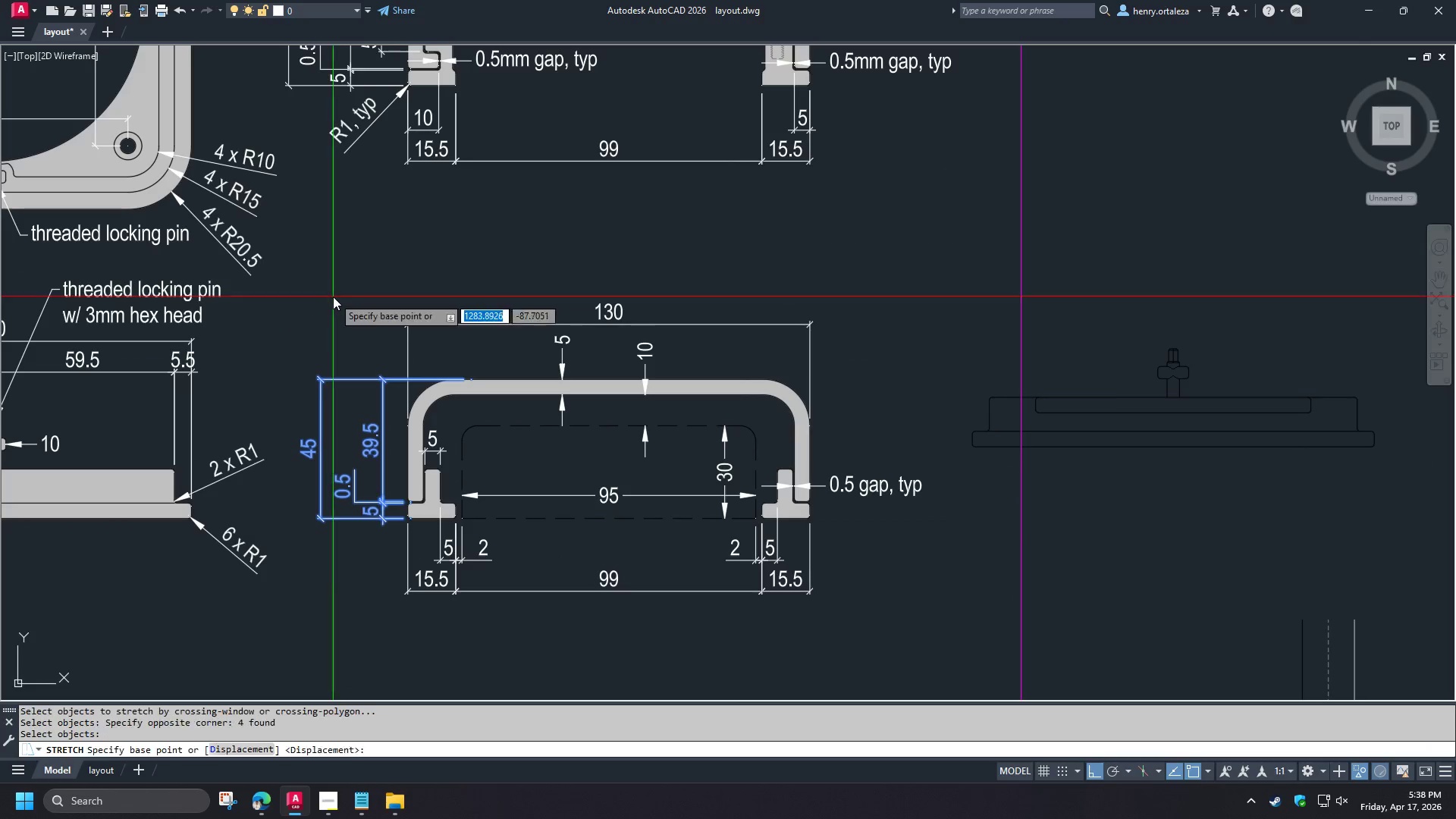 
double_click([333, 297])
 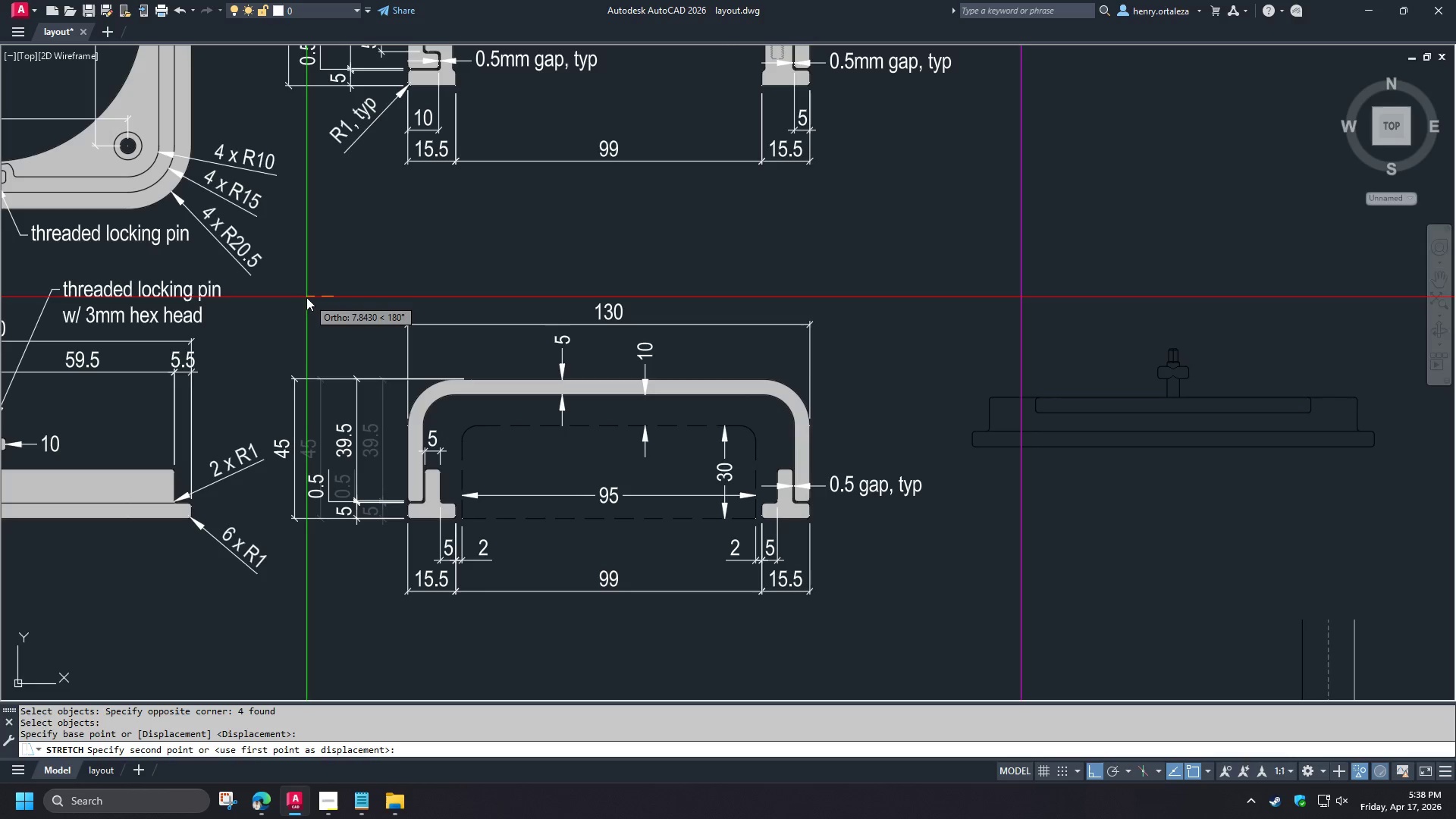 
left_click([306, 297])
 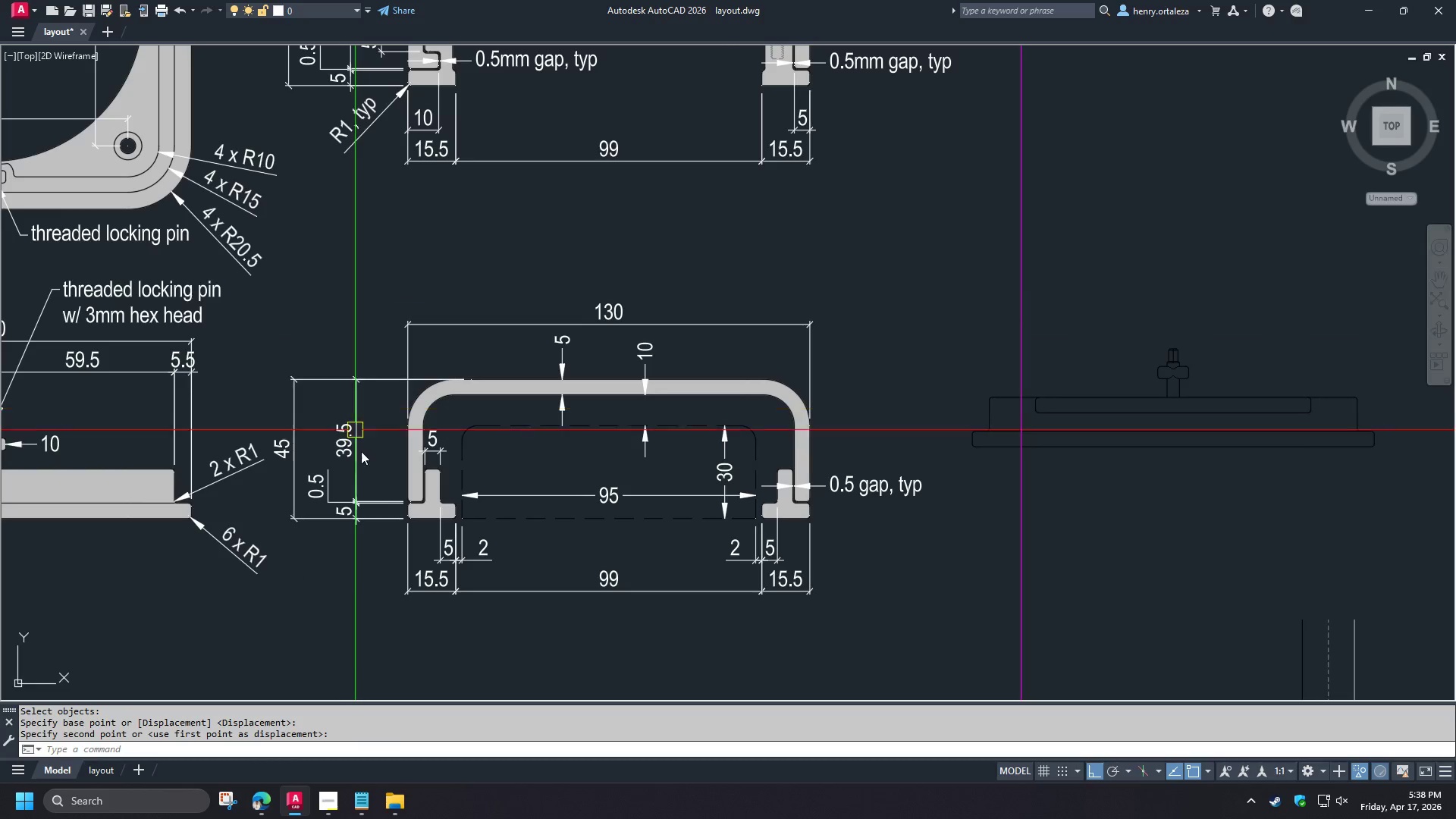 
type(dba )
 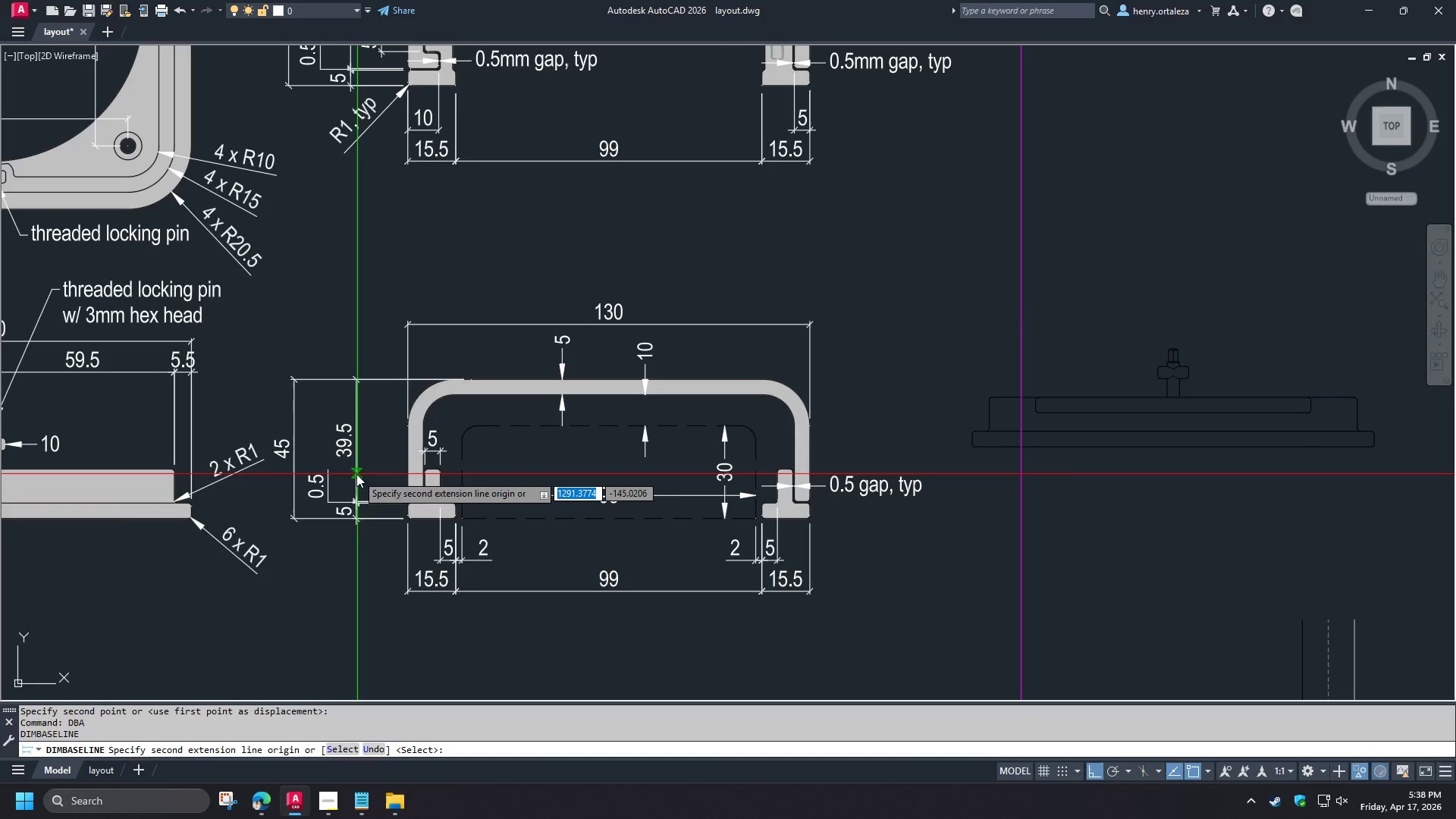 
key(Space)
 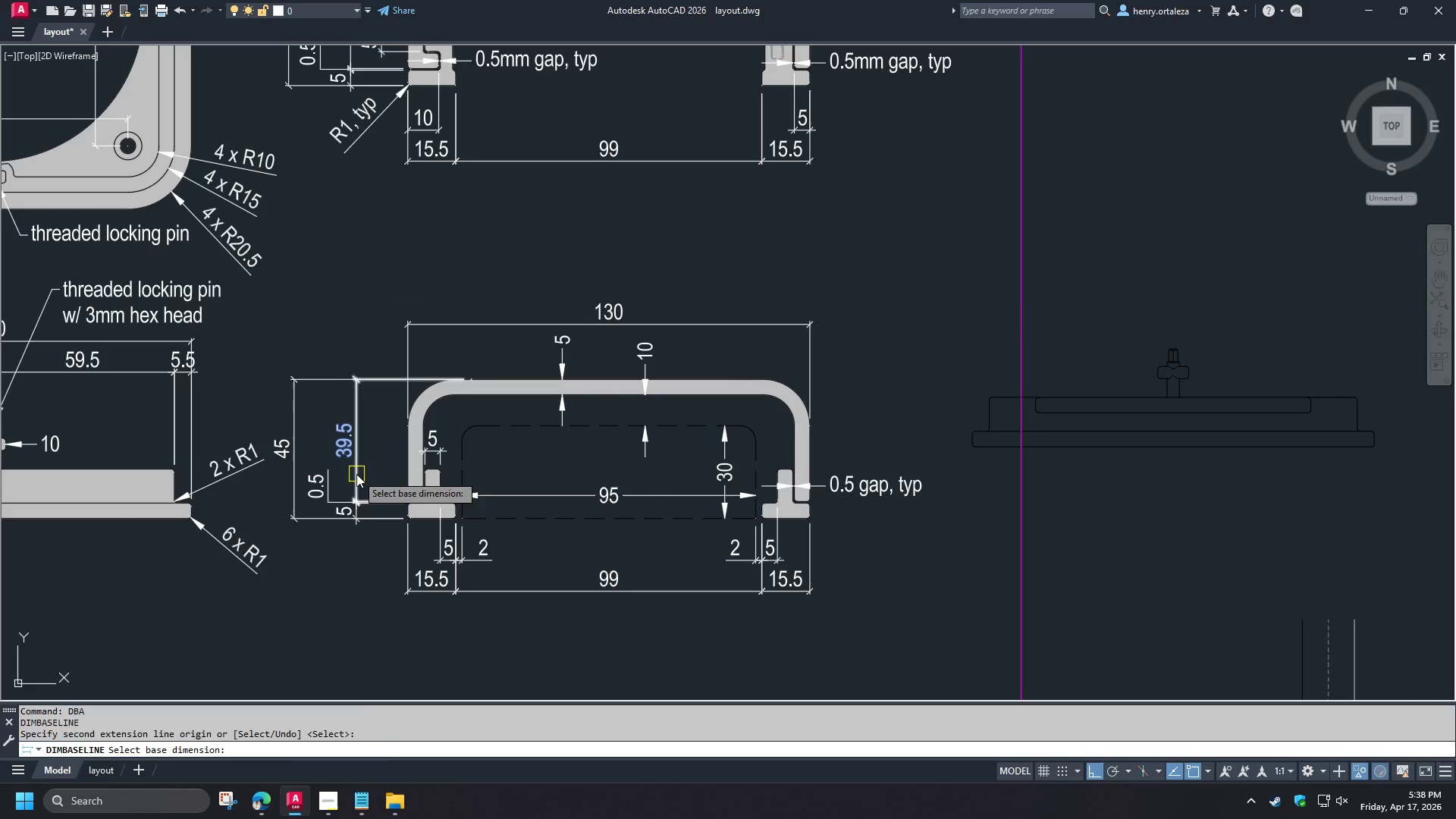 
left_click([356, 474])
 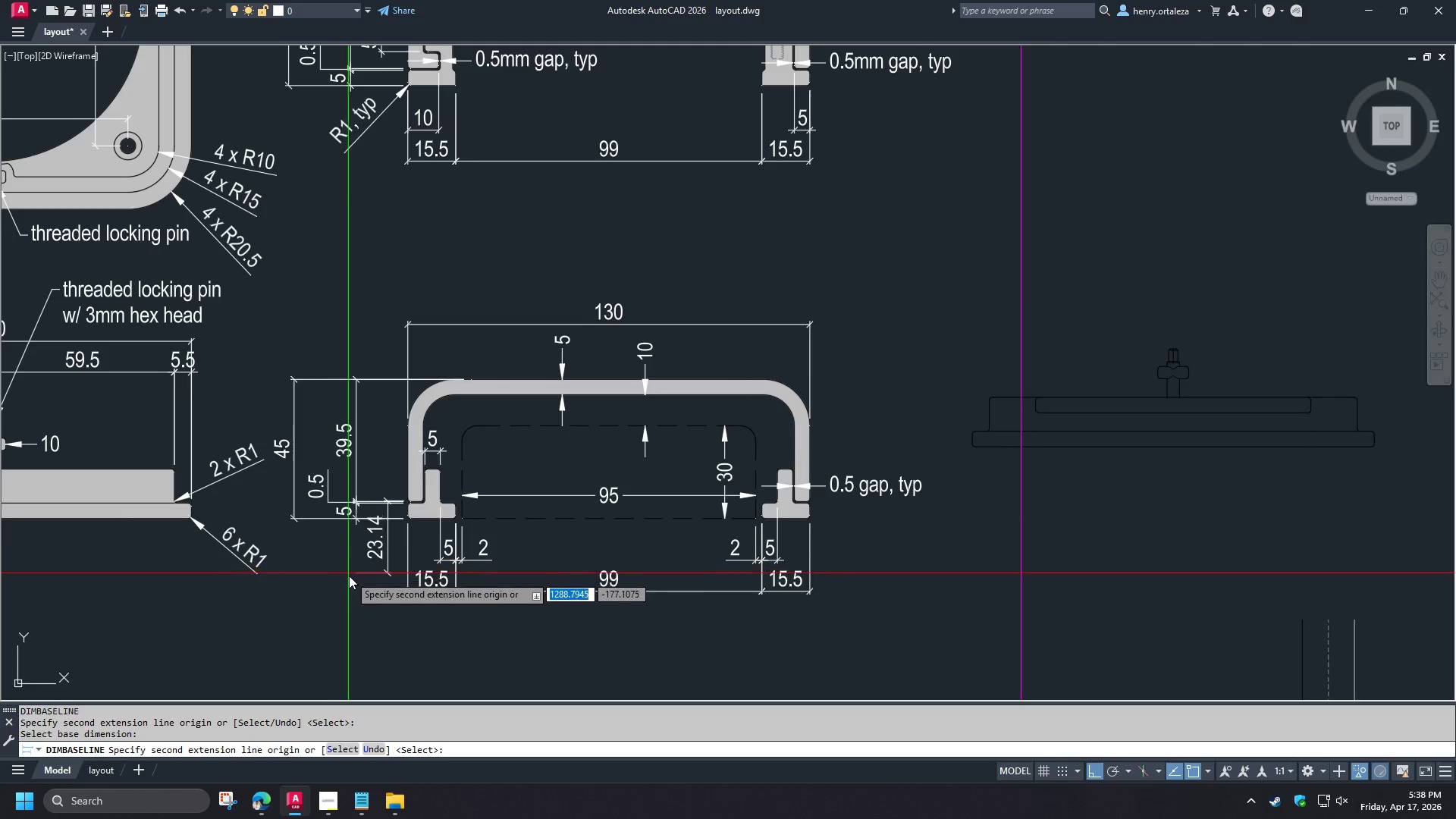 
left_click([349, 576])
 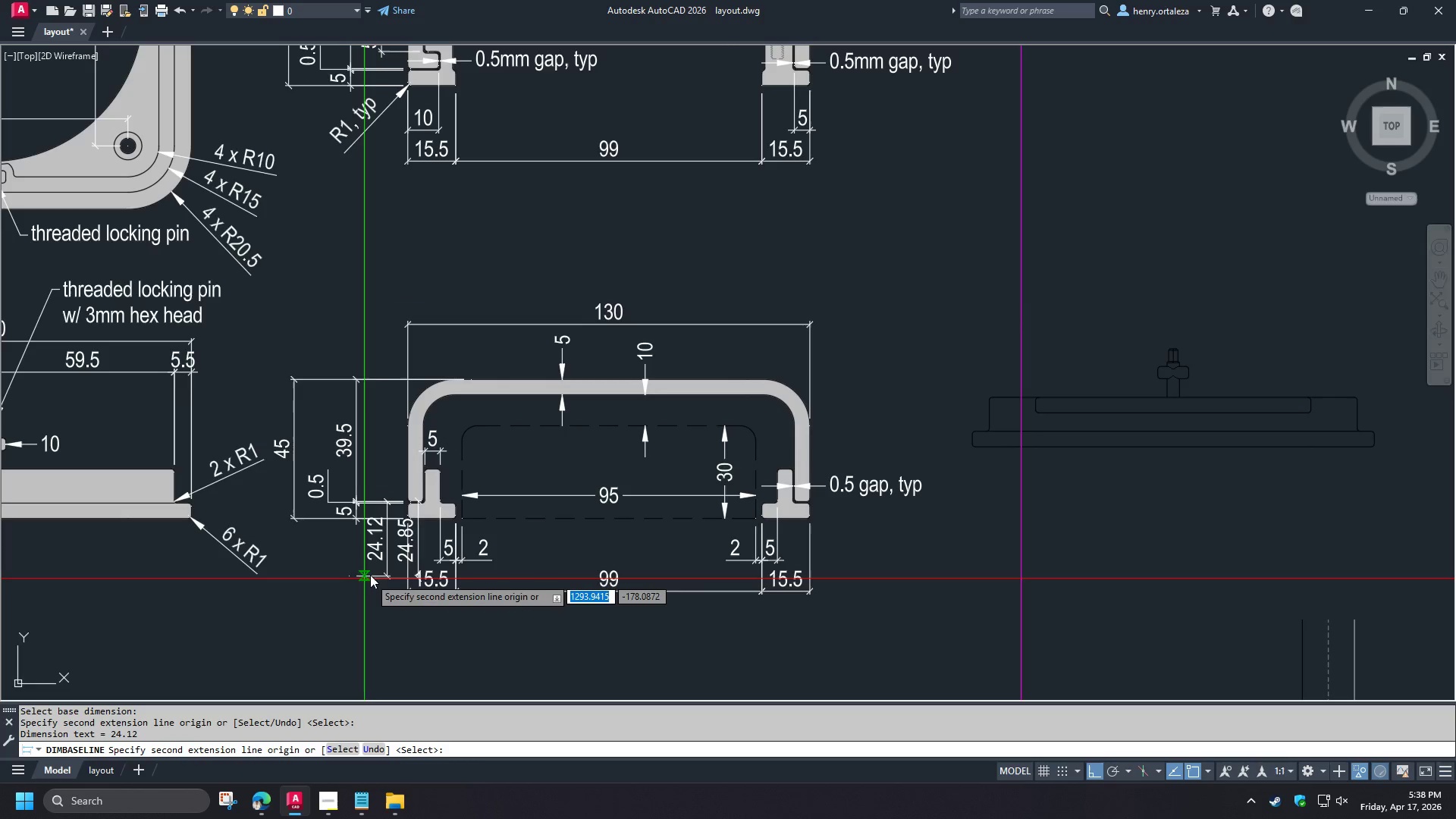 
key(Escape)
 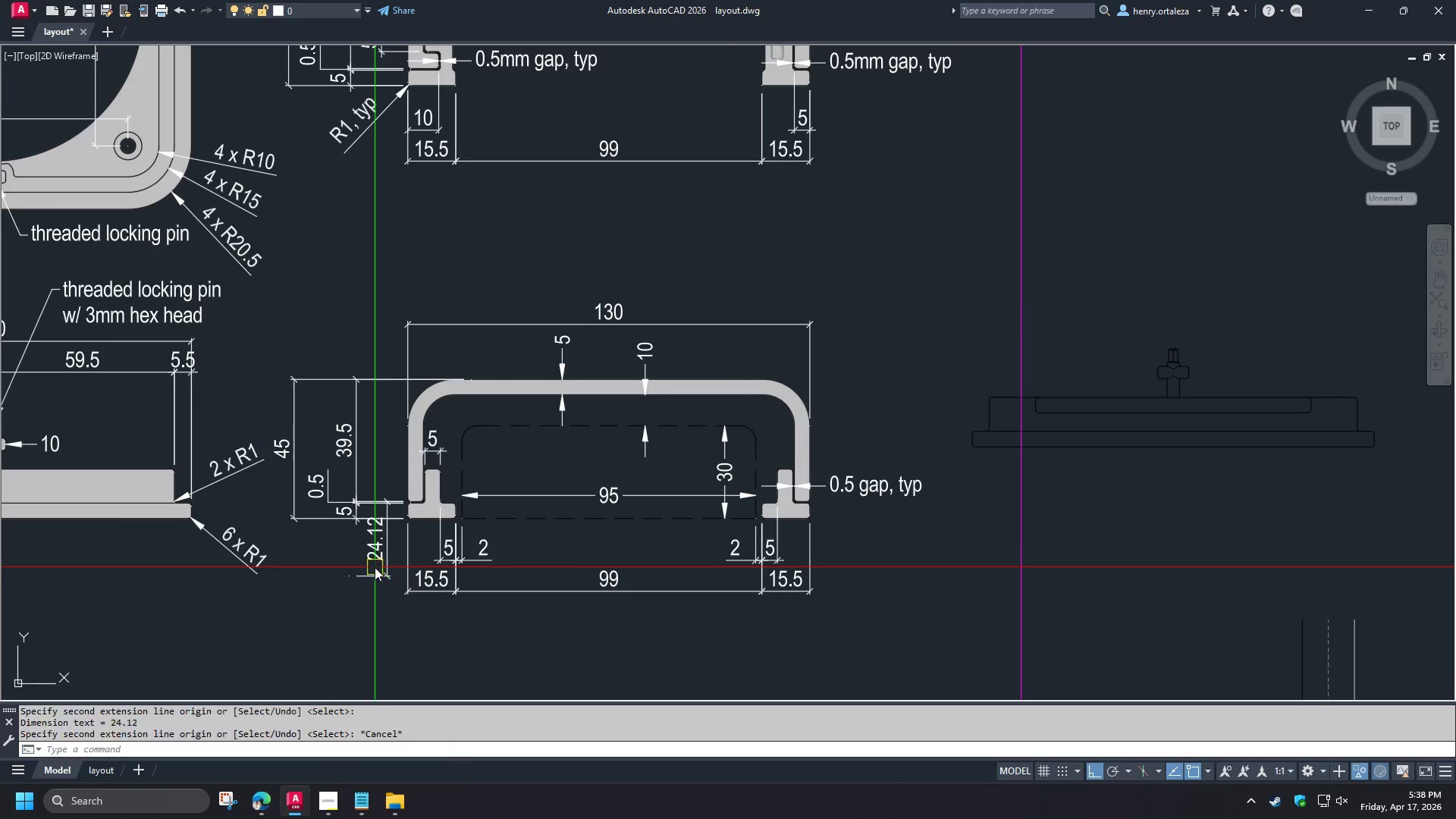 
key(Escape)
 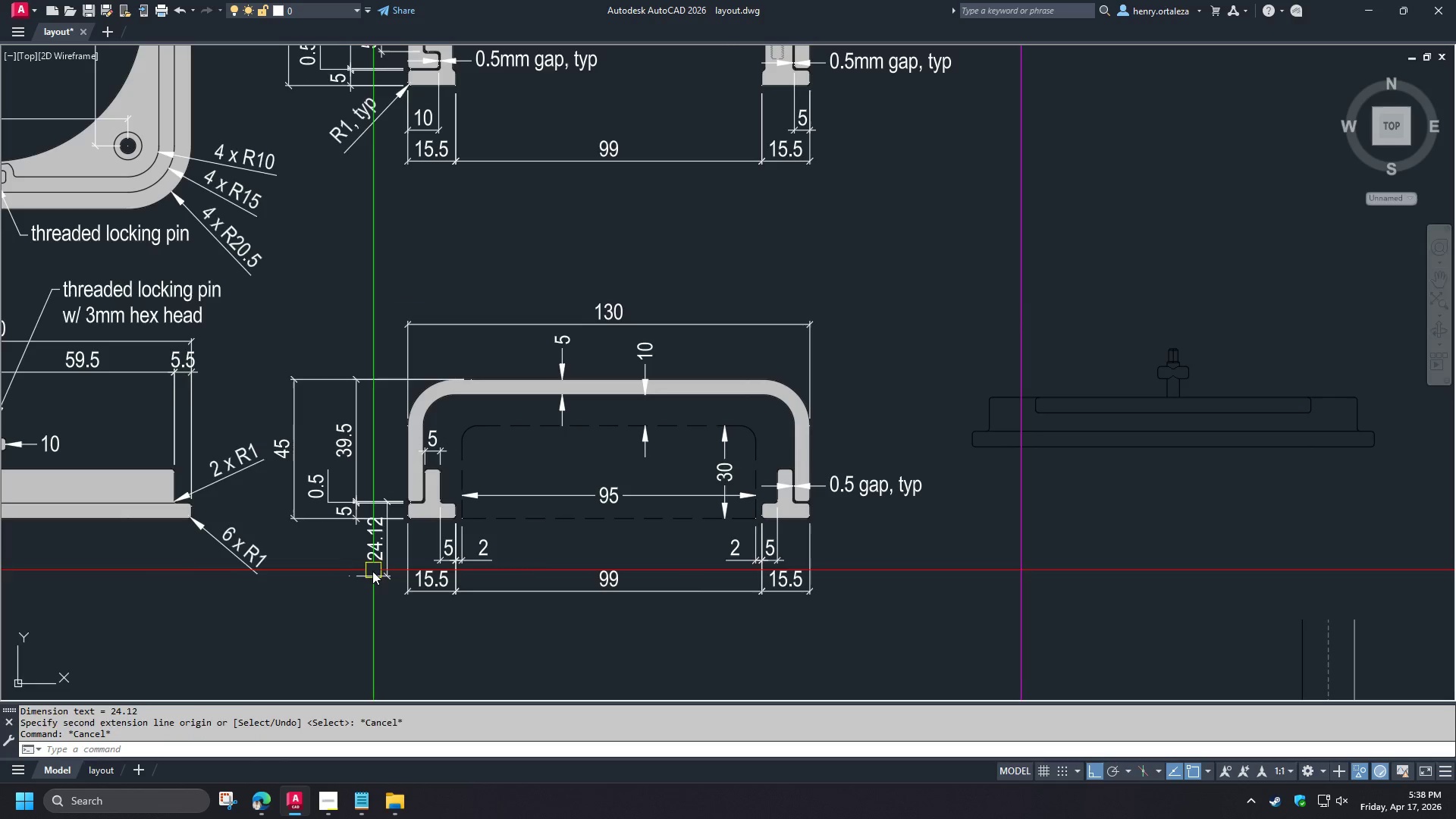 
left_click([370, 575])
 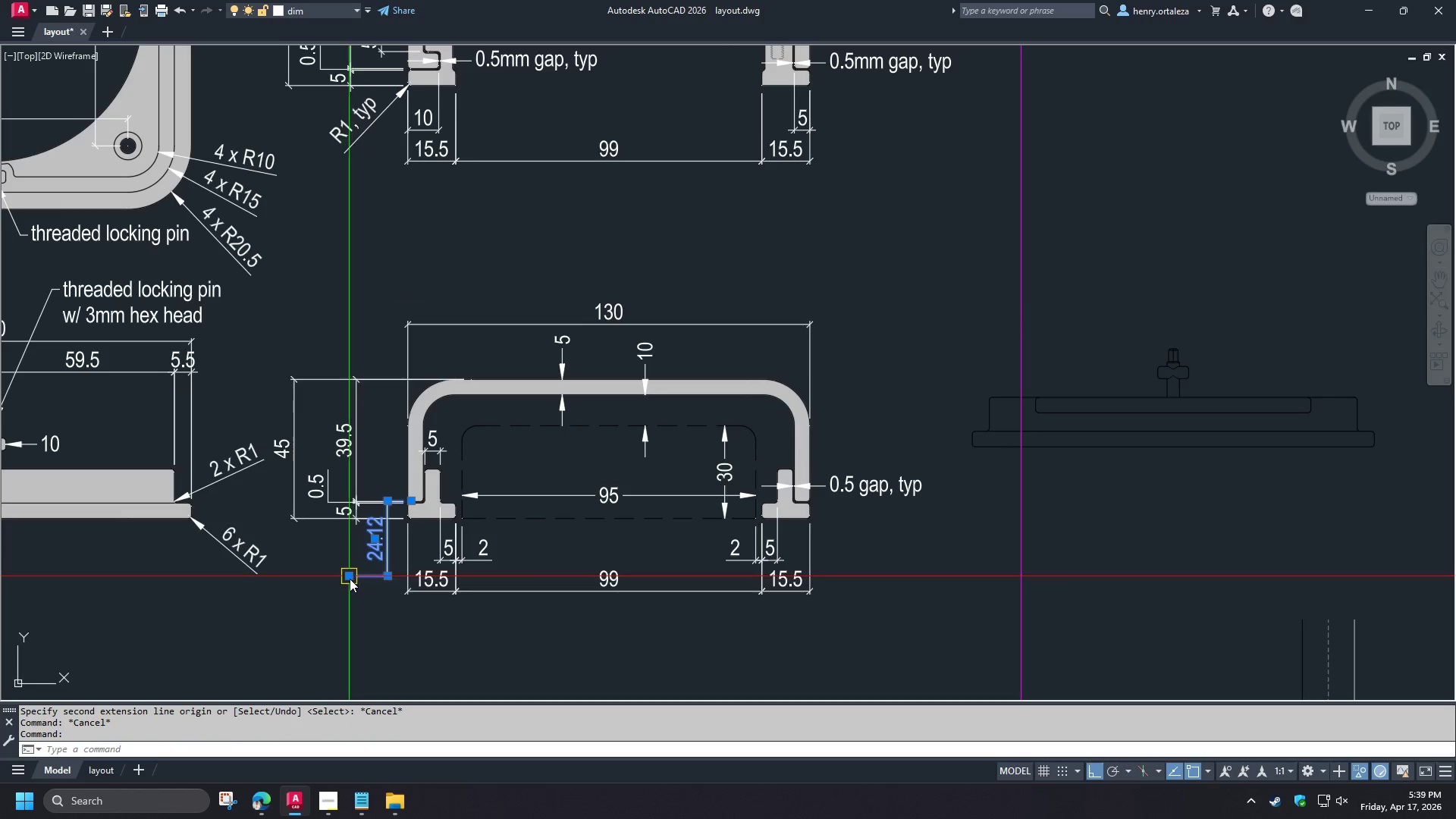 
left_click([350, 579])
 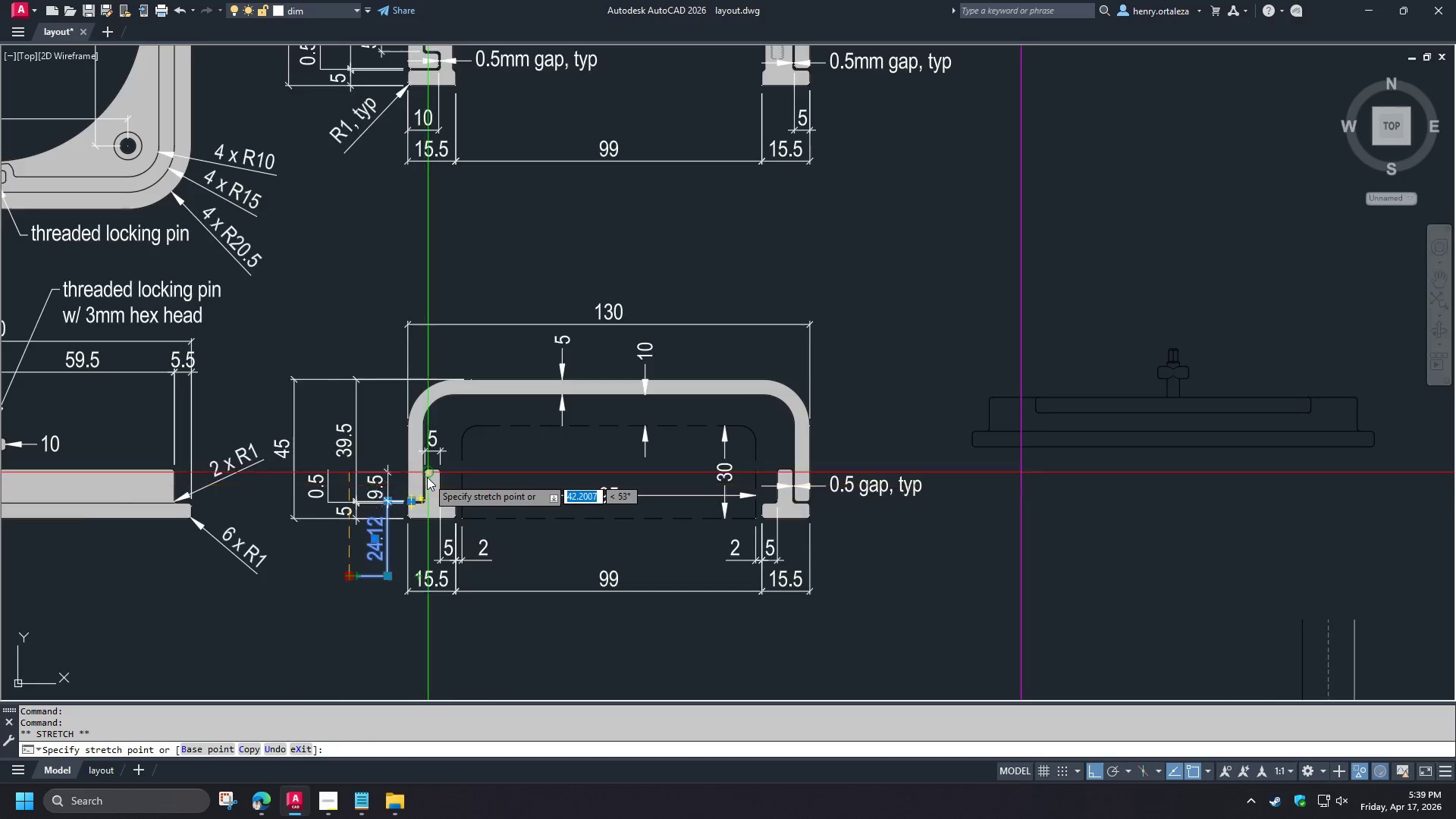 
scroll: coordinate [427, 477], scroll_direction: up, amount: 2.0
 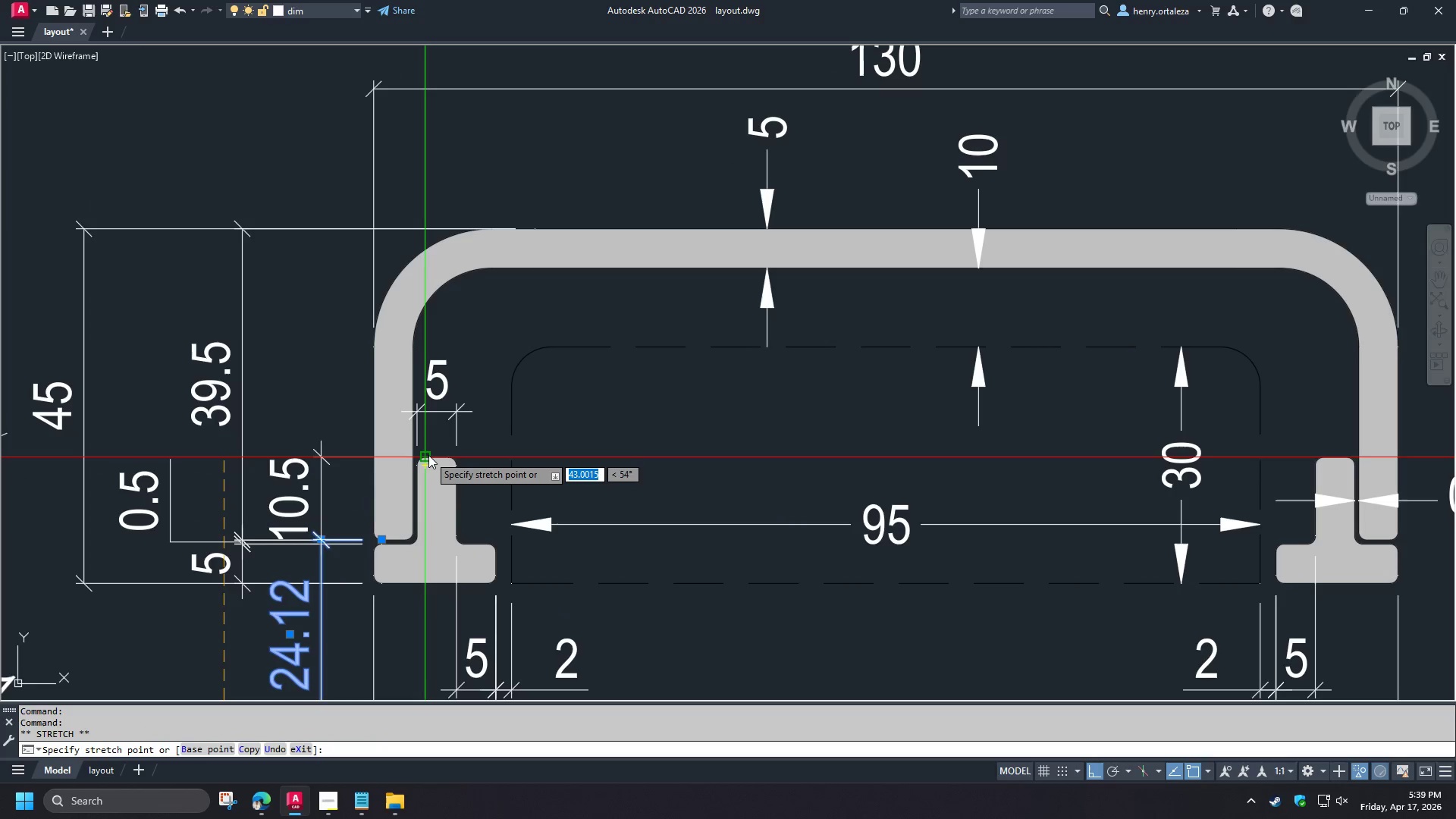 
left_click([428, 455])
 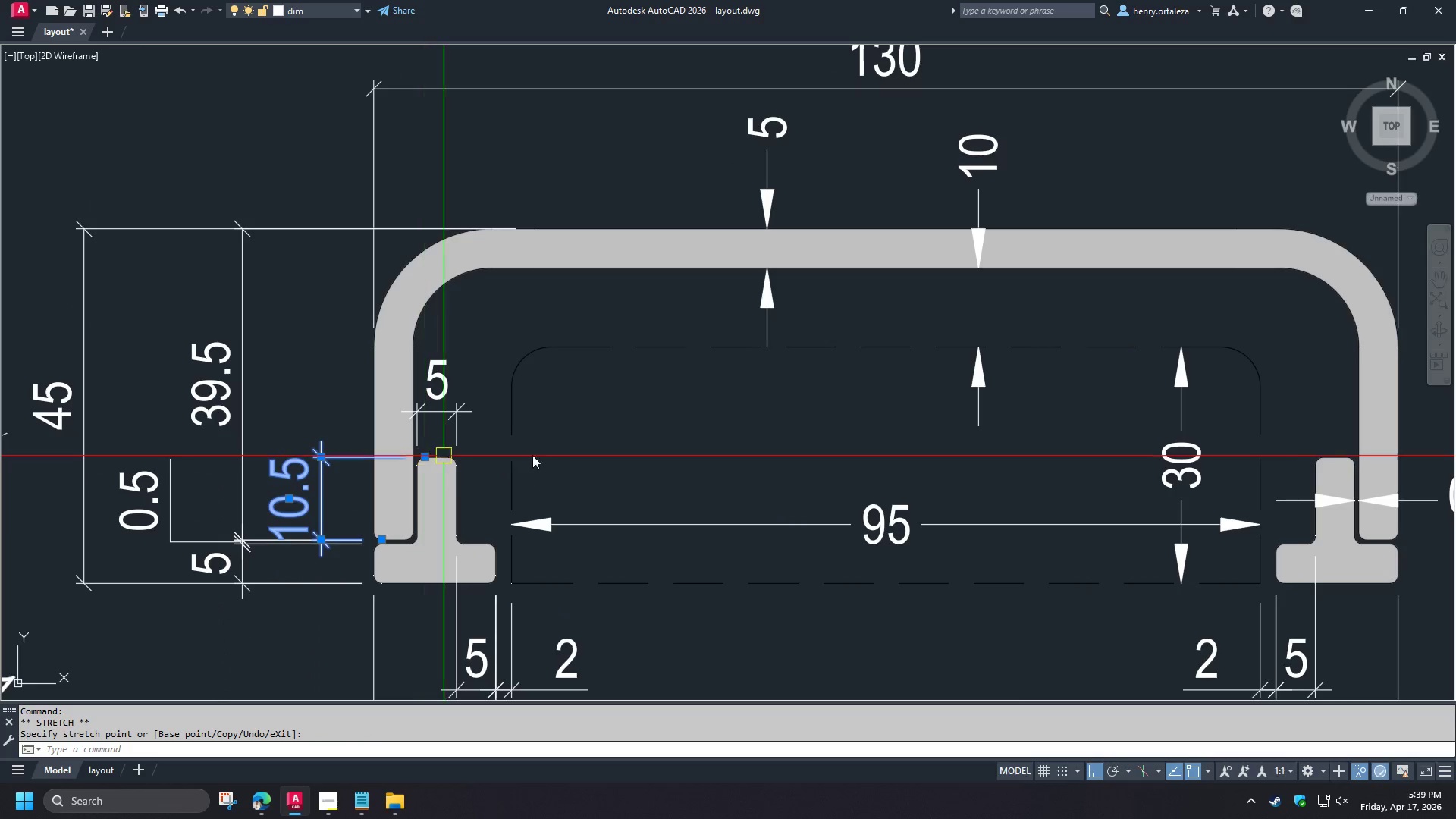 
key(Escape)
 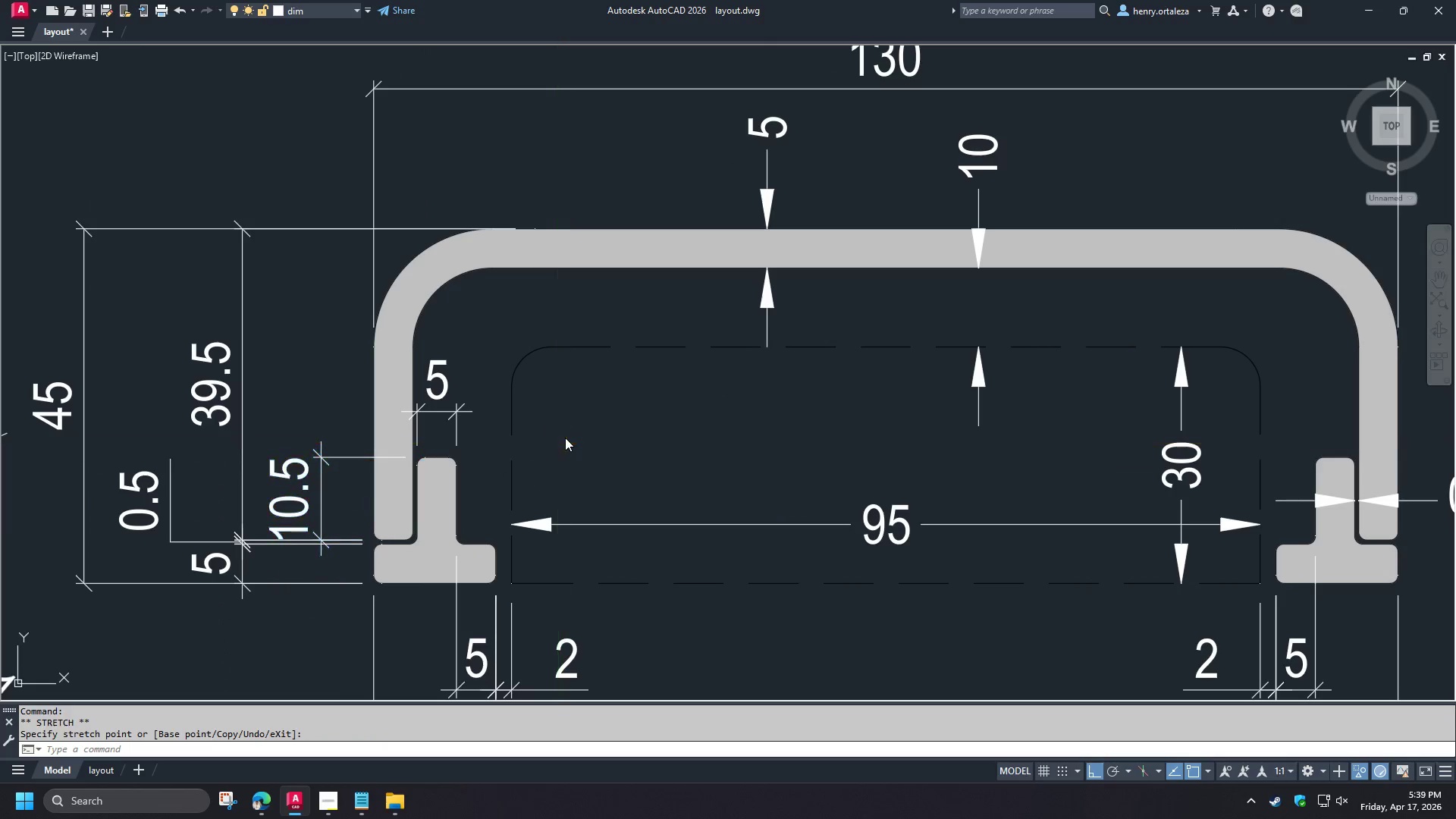 
key(Escape)
 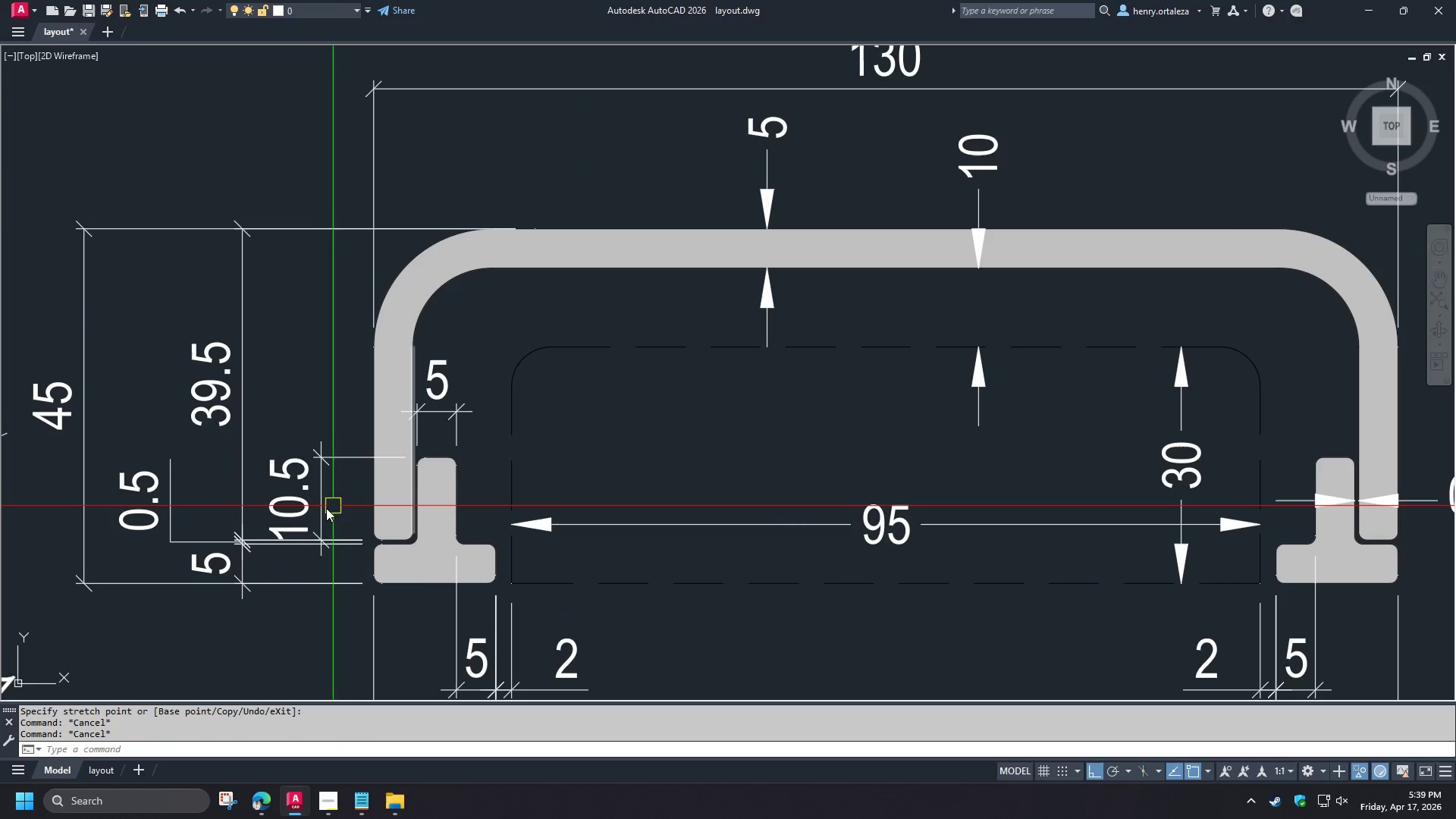 
left_click([315, 505])
 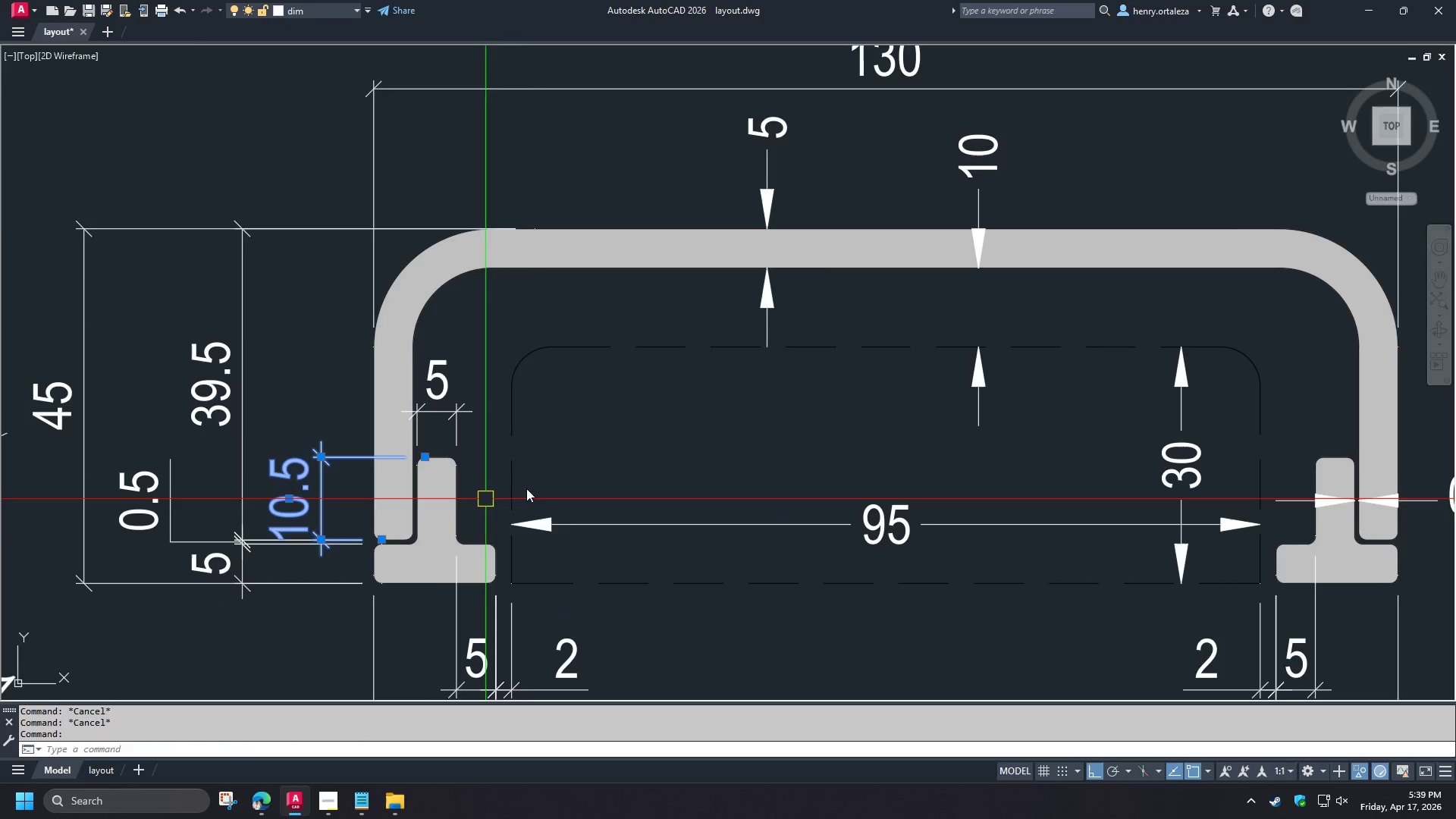 
key(Escape)
 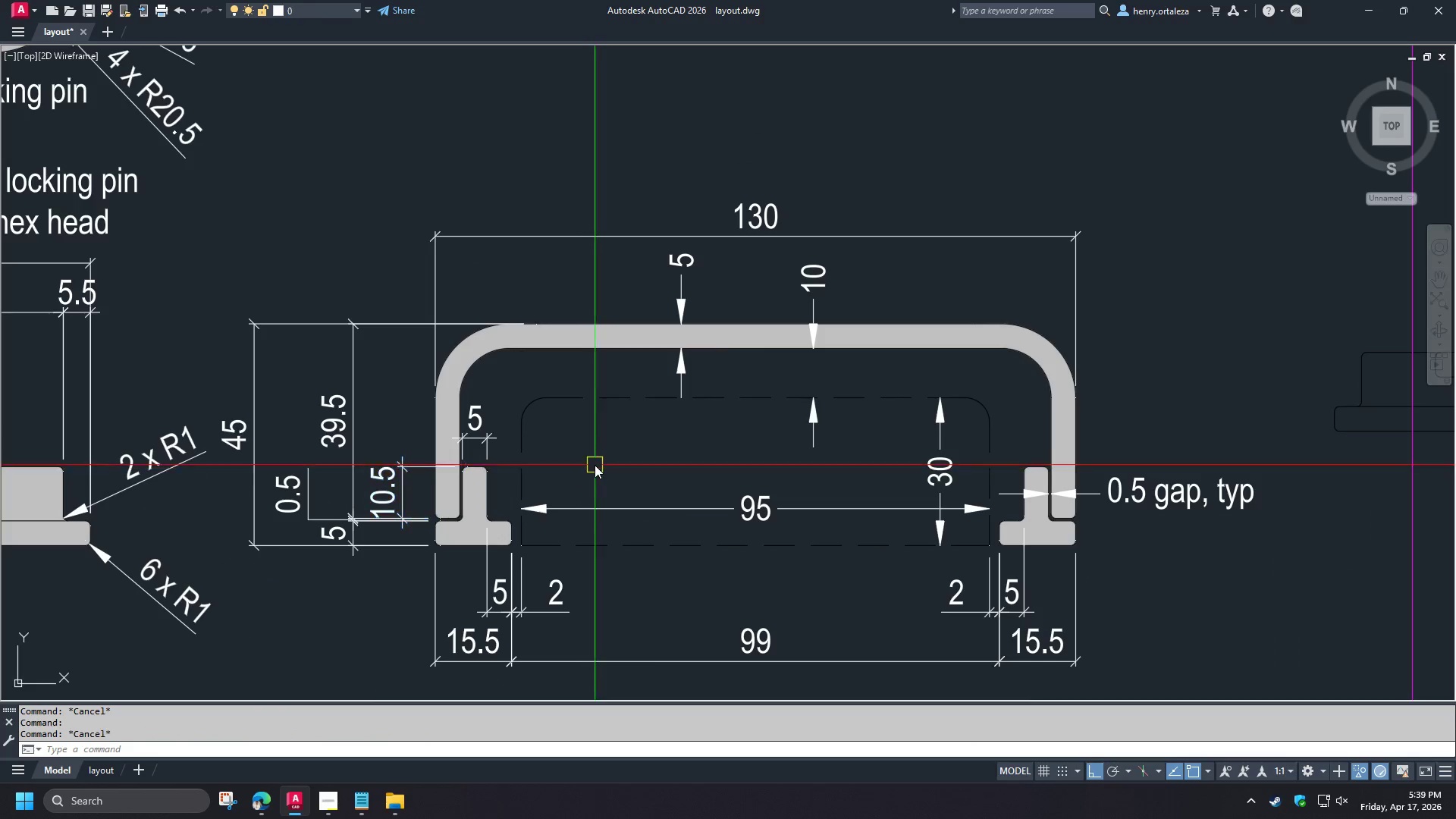 
key(Escape)
 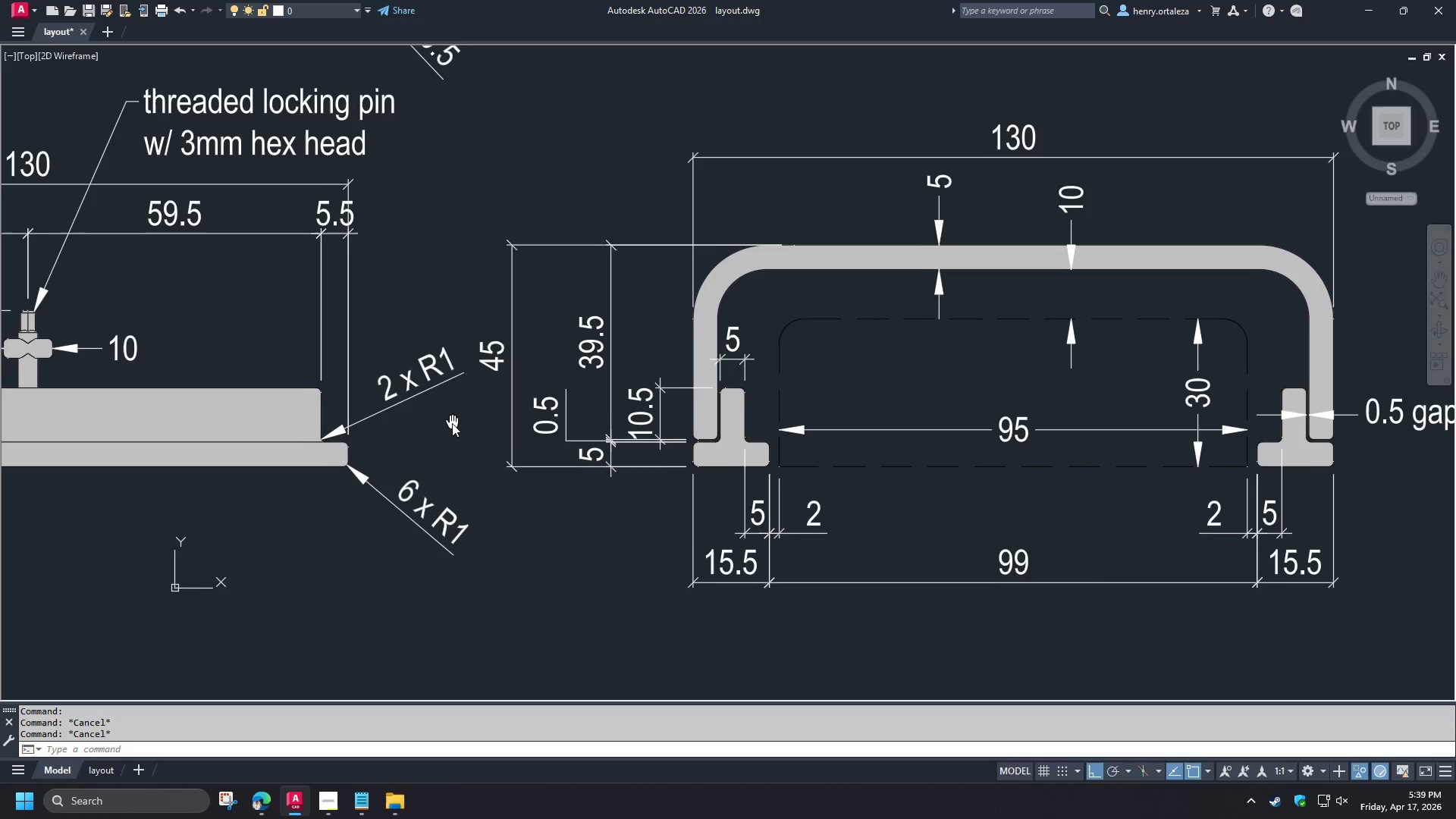 
scroll: coordinate [686, 498], scroll_direction: down, amount: 3.0
 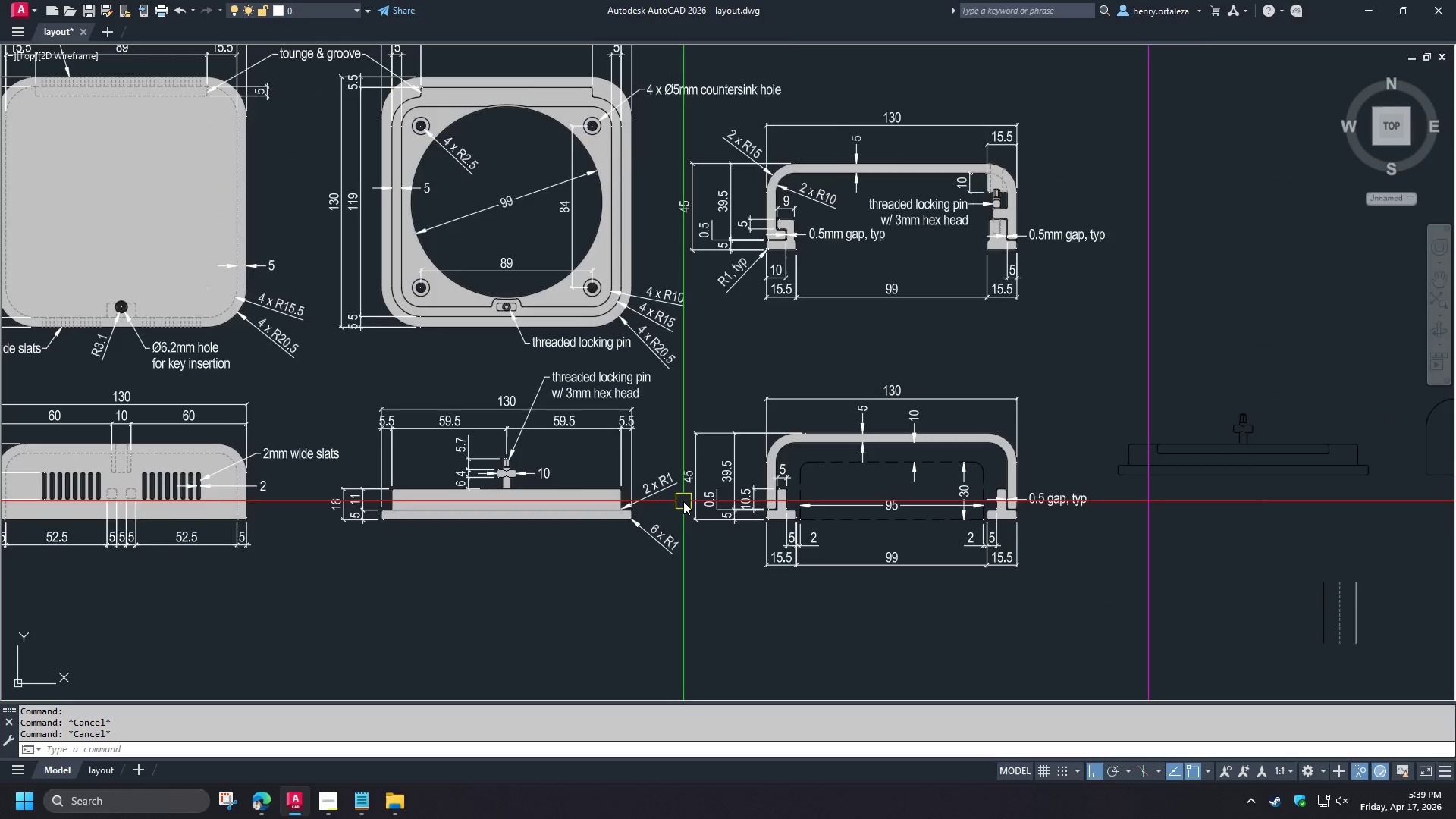 
scroll: coordinate [390, 481], scroll_direction: up, amount: 4.0
 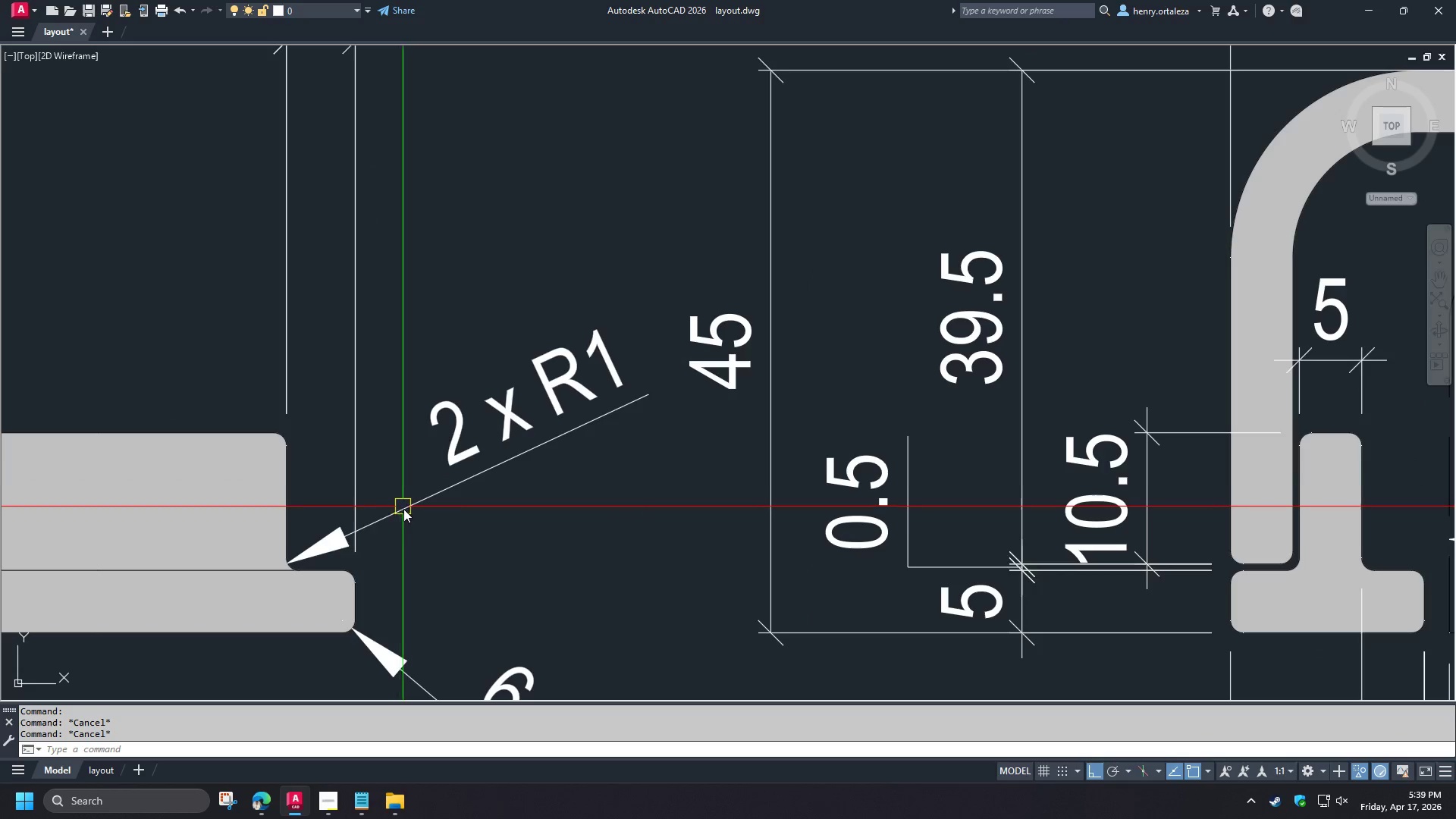 
left_click([404, 509])
 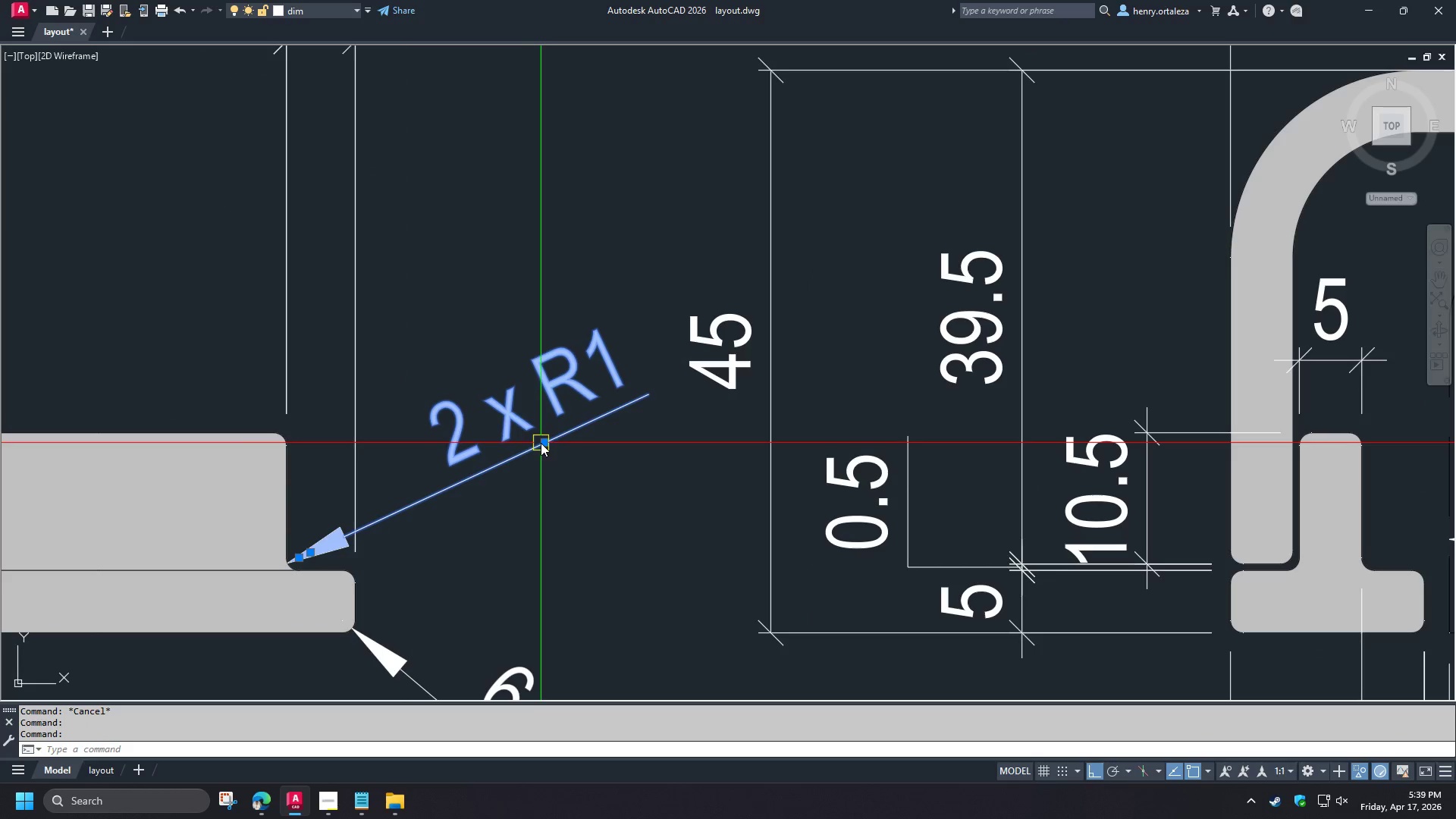 
double_click([544, 442])
 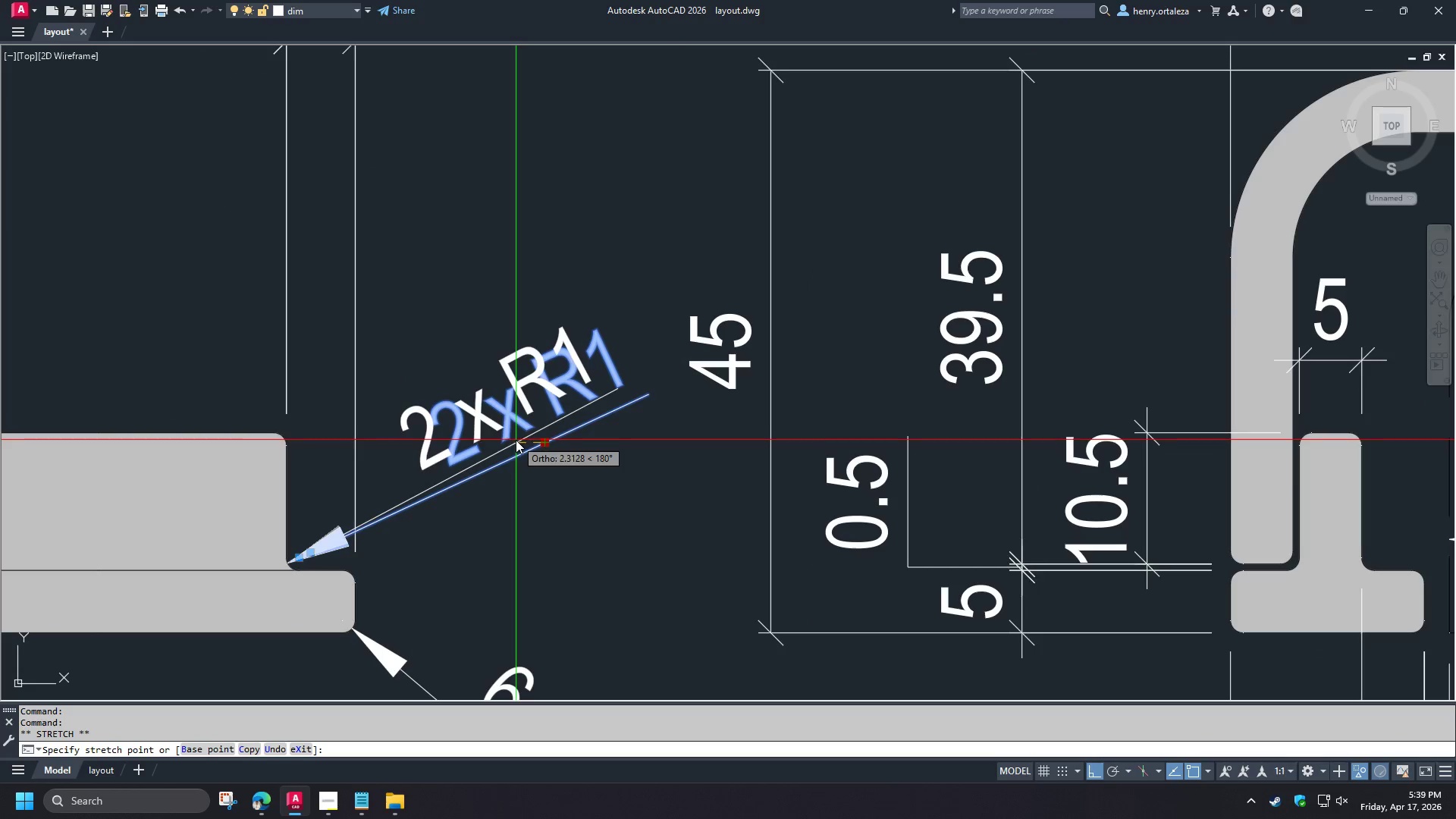 
left_click([514, 441])
 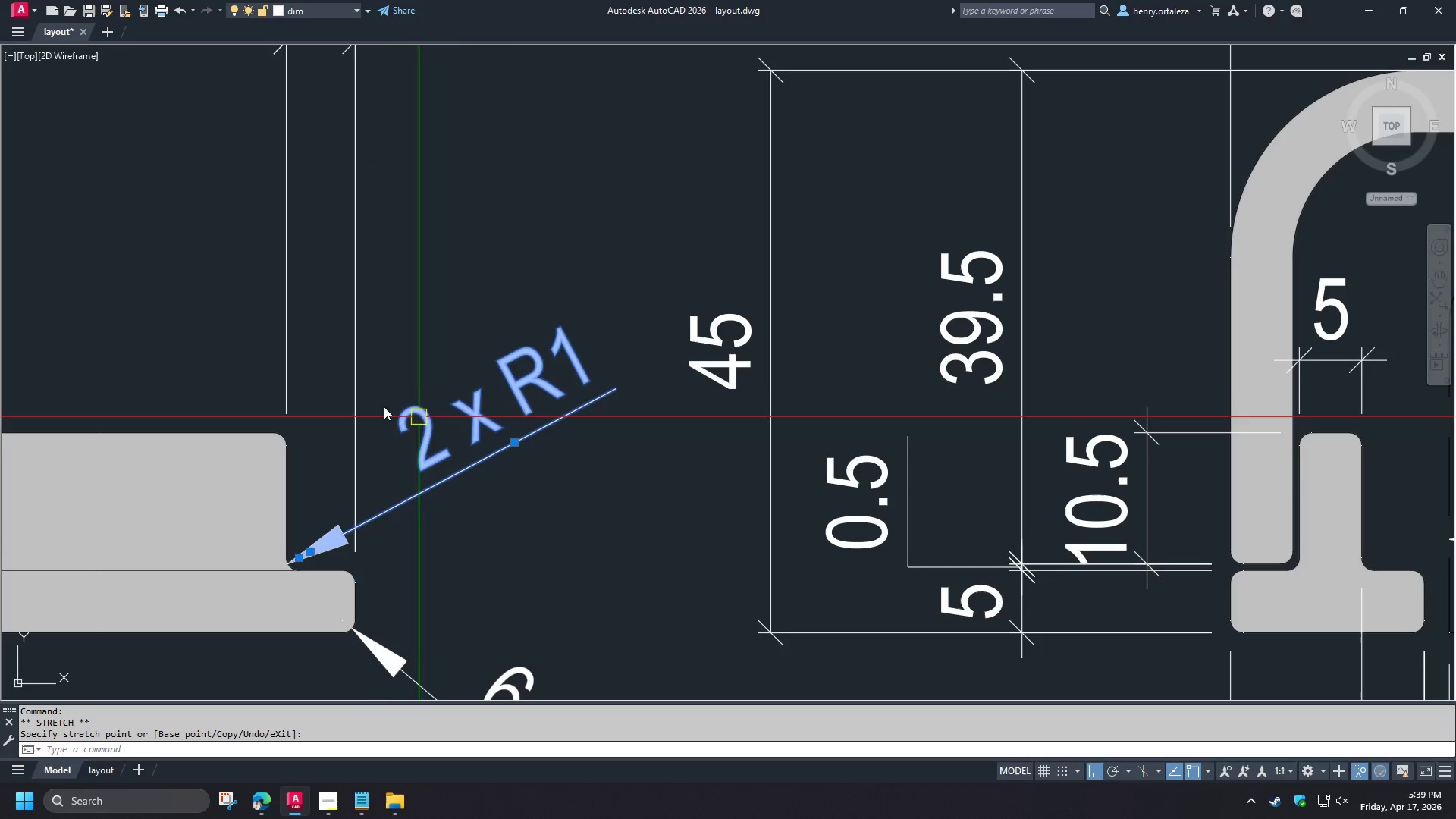 
key(Escape)
 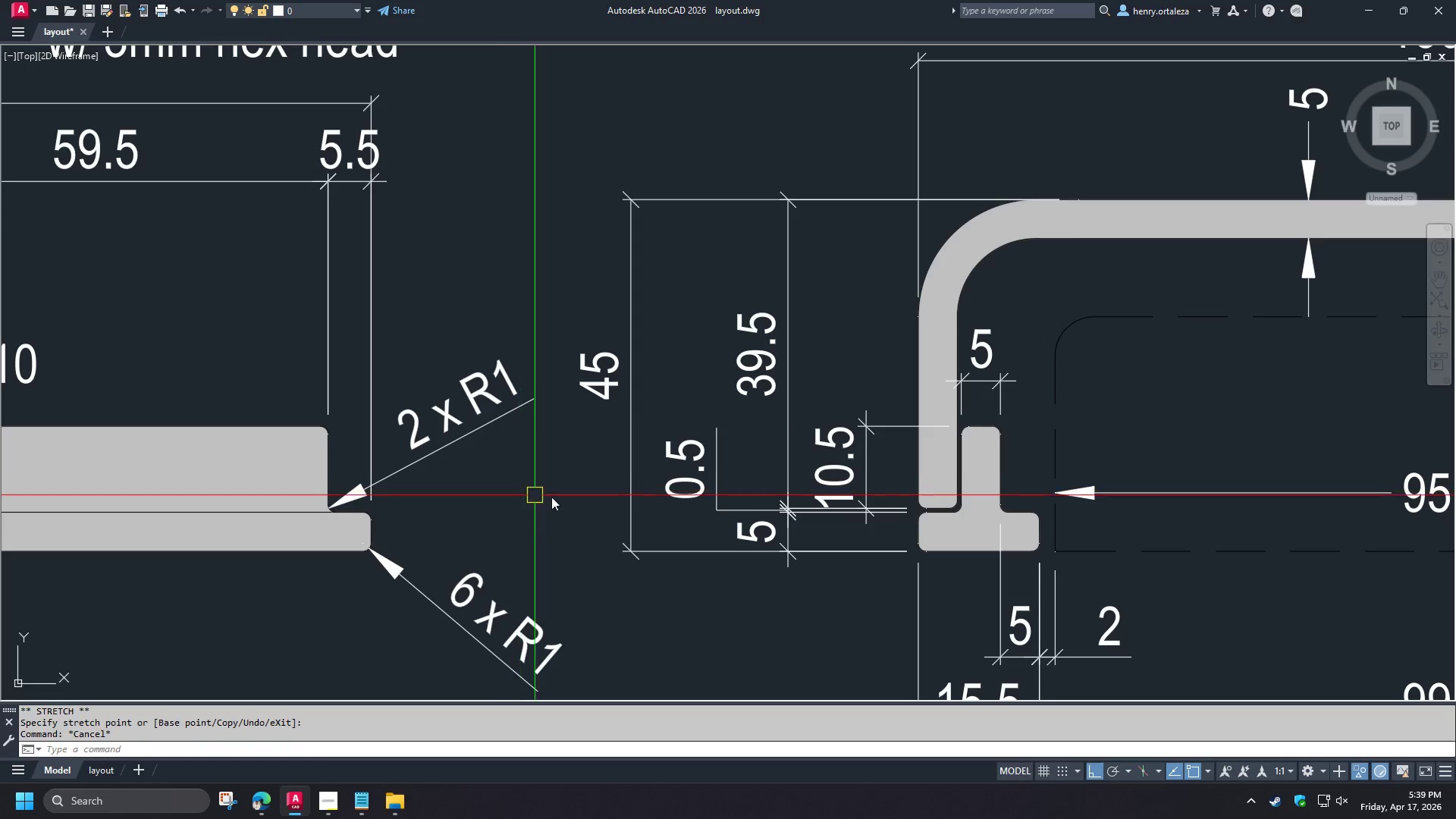 
scroll: coordinate [927, 540], scroll_direction: down, amount: 4.0
 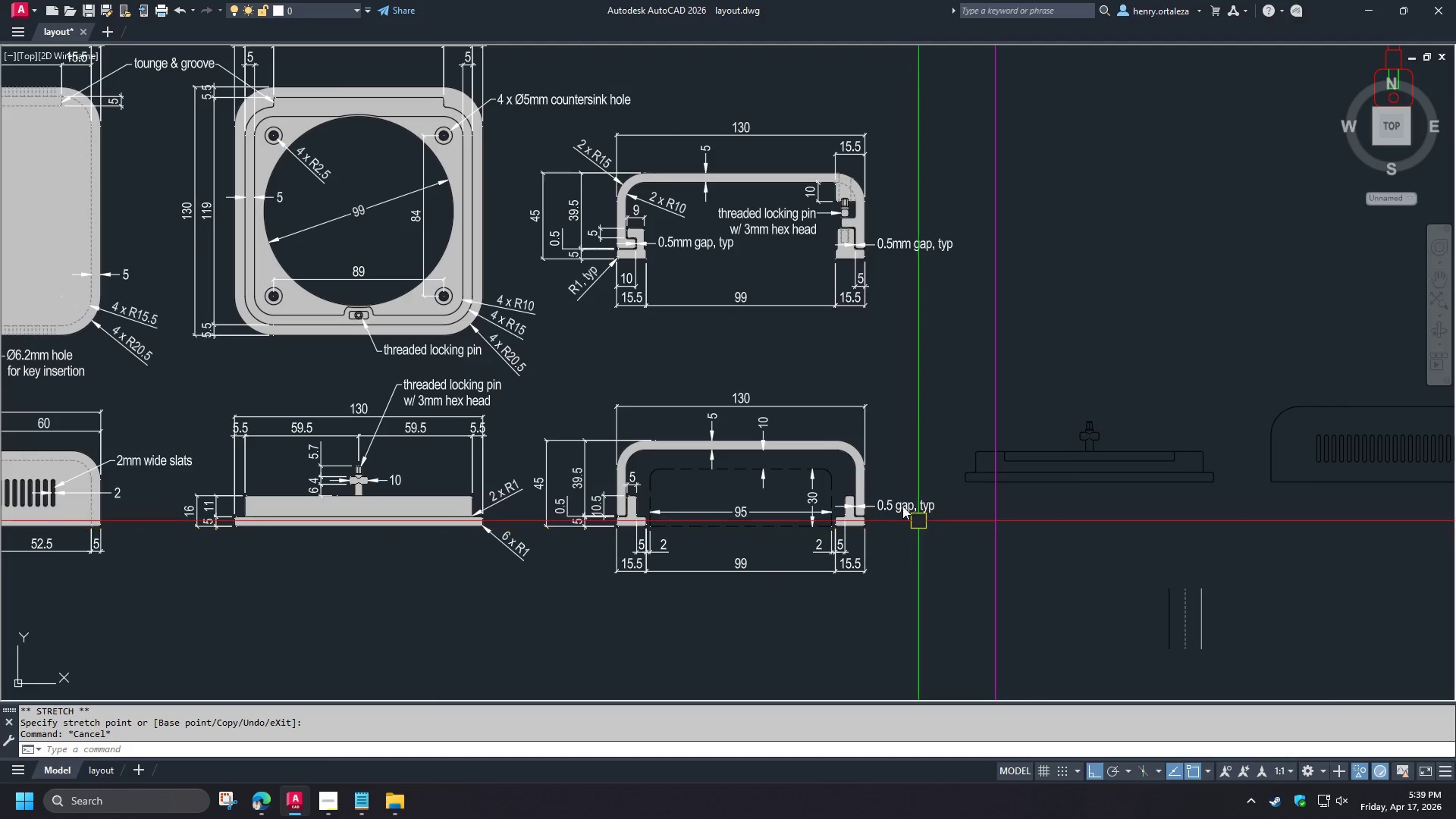 
type(re )
 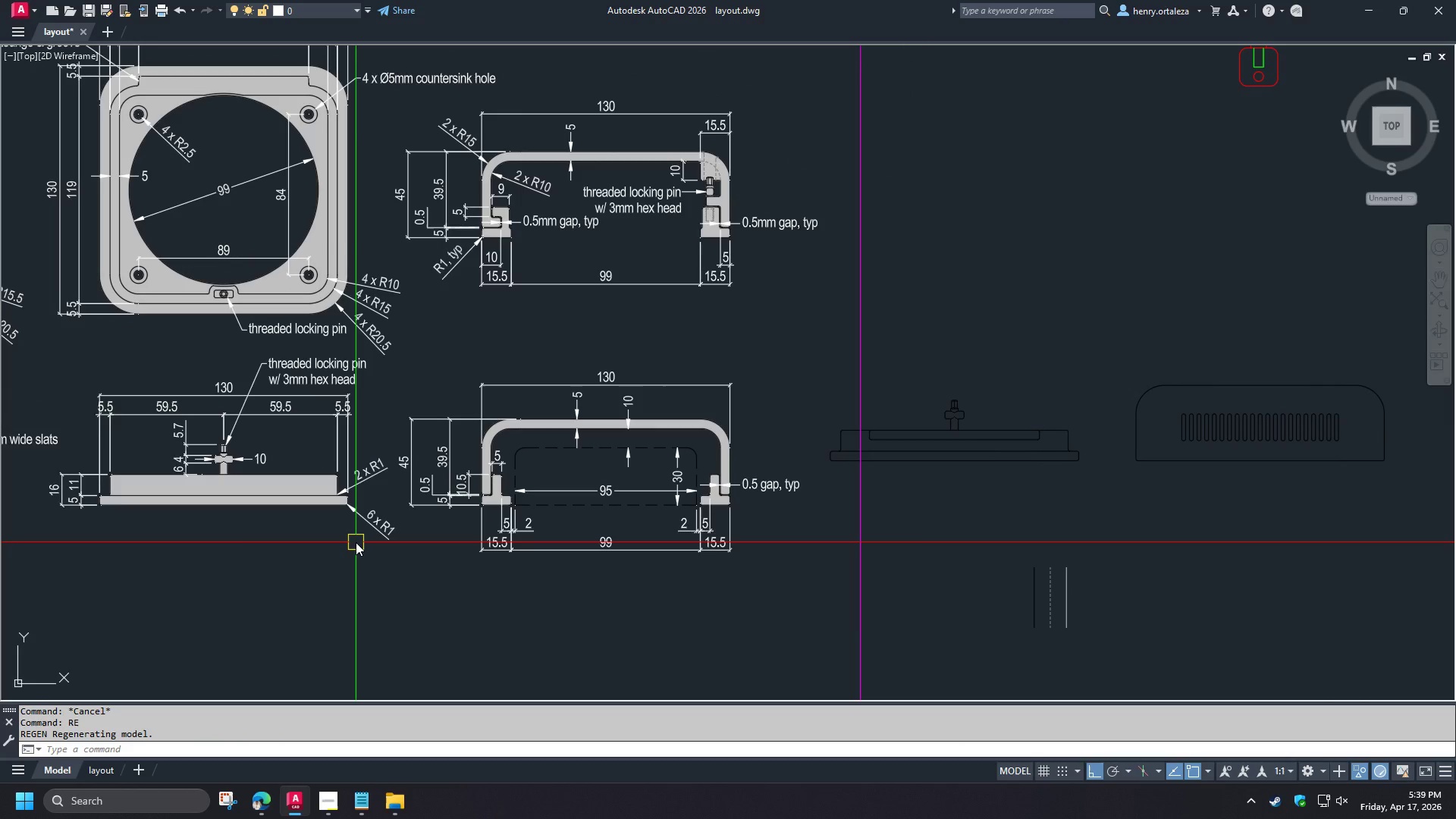 
scroll: coordinate [310, 343], scroll_direction: up, amount: 1.0
 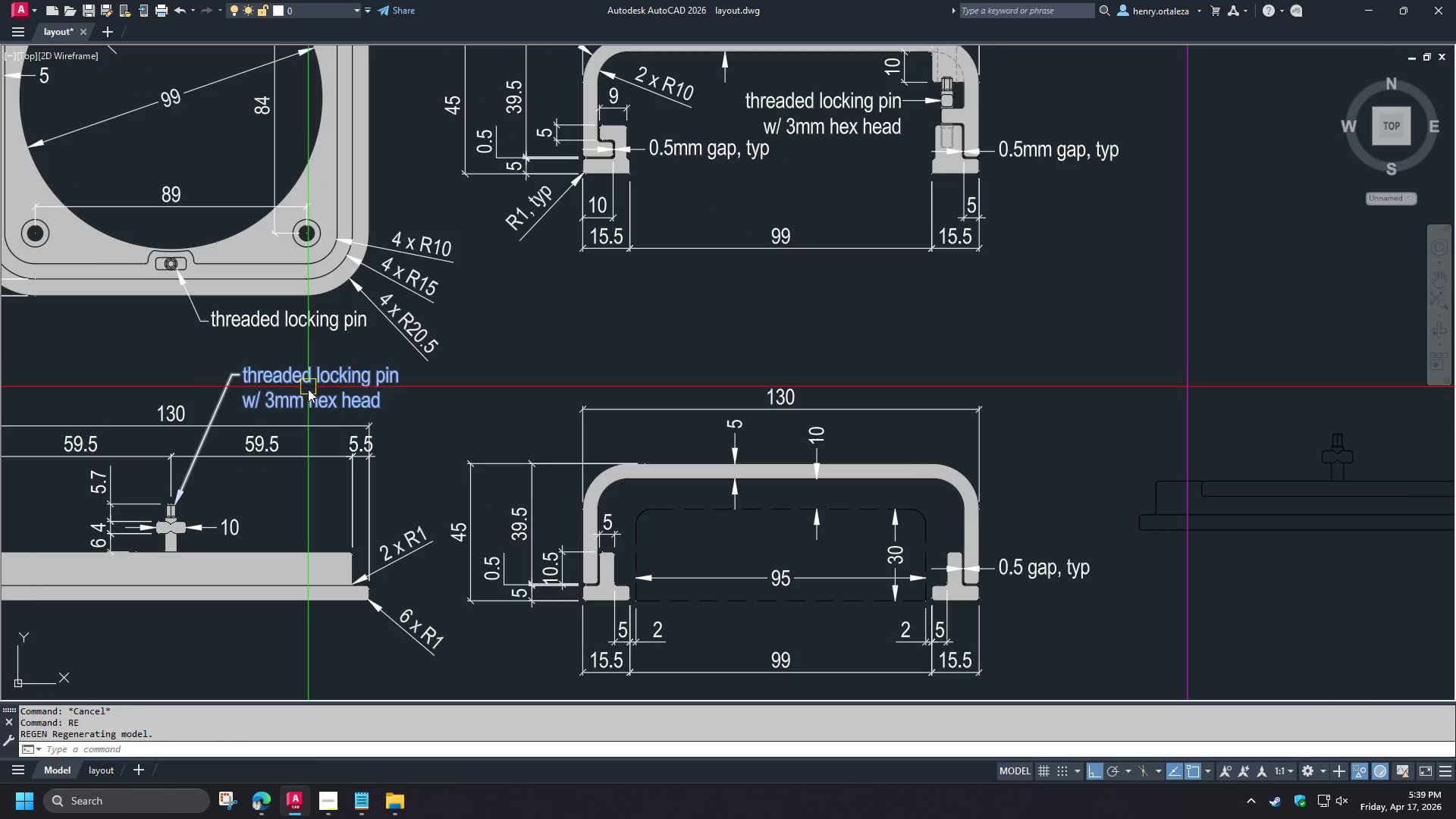 
left_click([308, 389])
 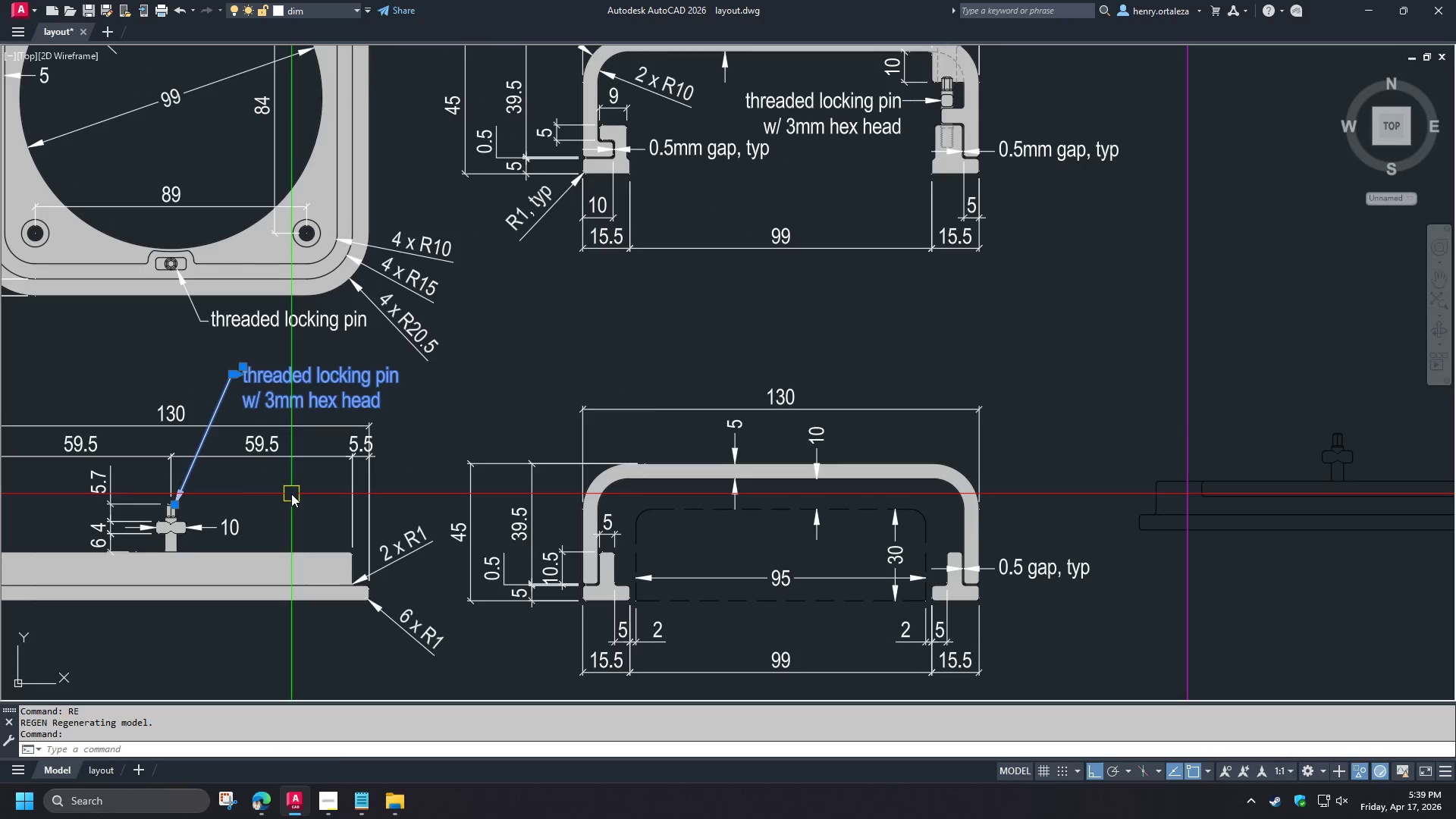 
type(co )
 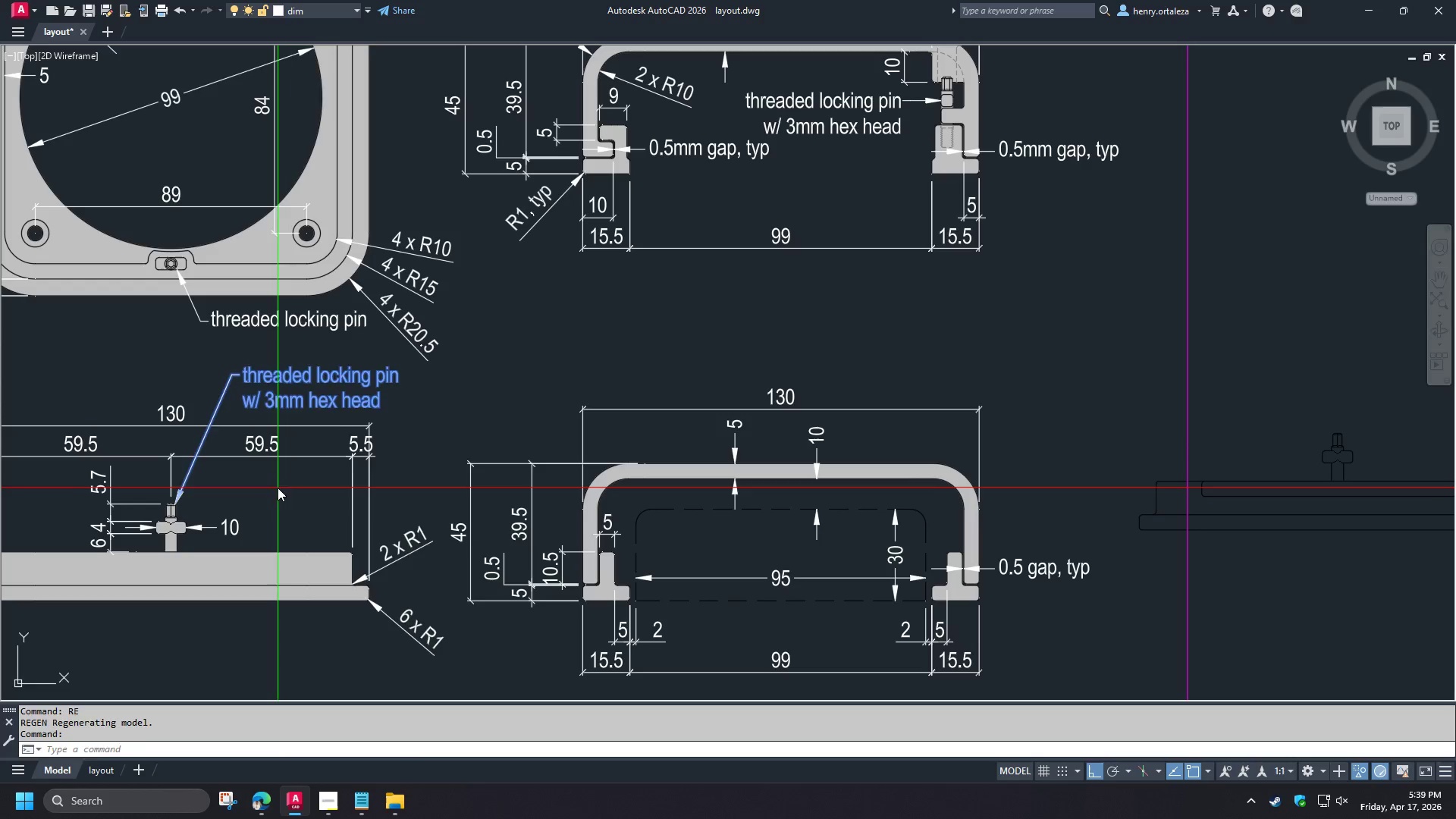 
left_click([278, 488])
 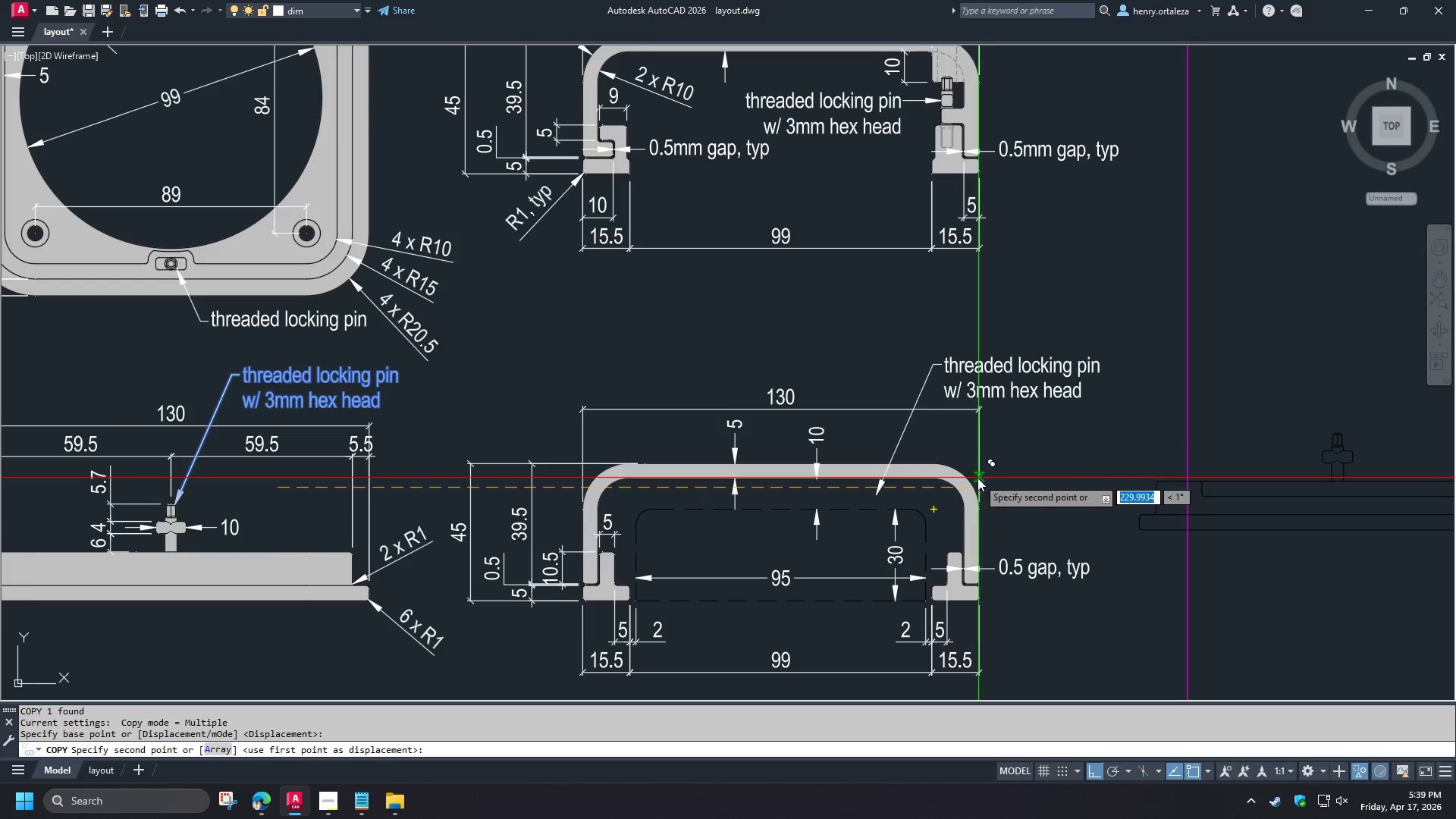 
hold_key(key=ShiftLeft, duration=0.33)
 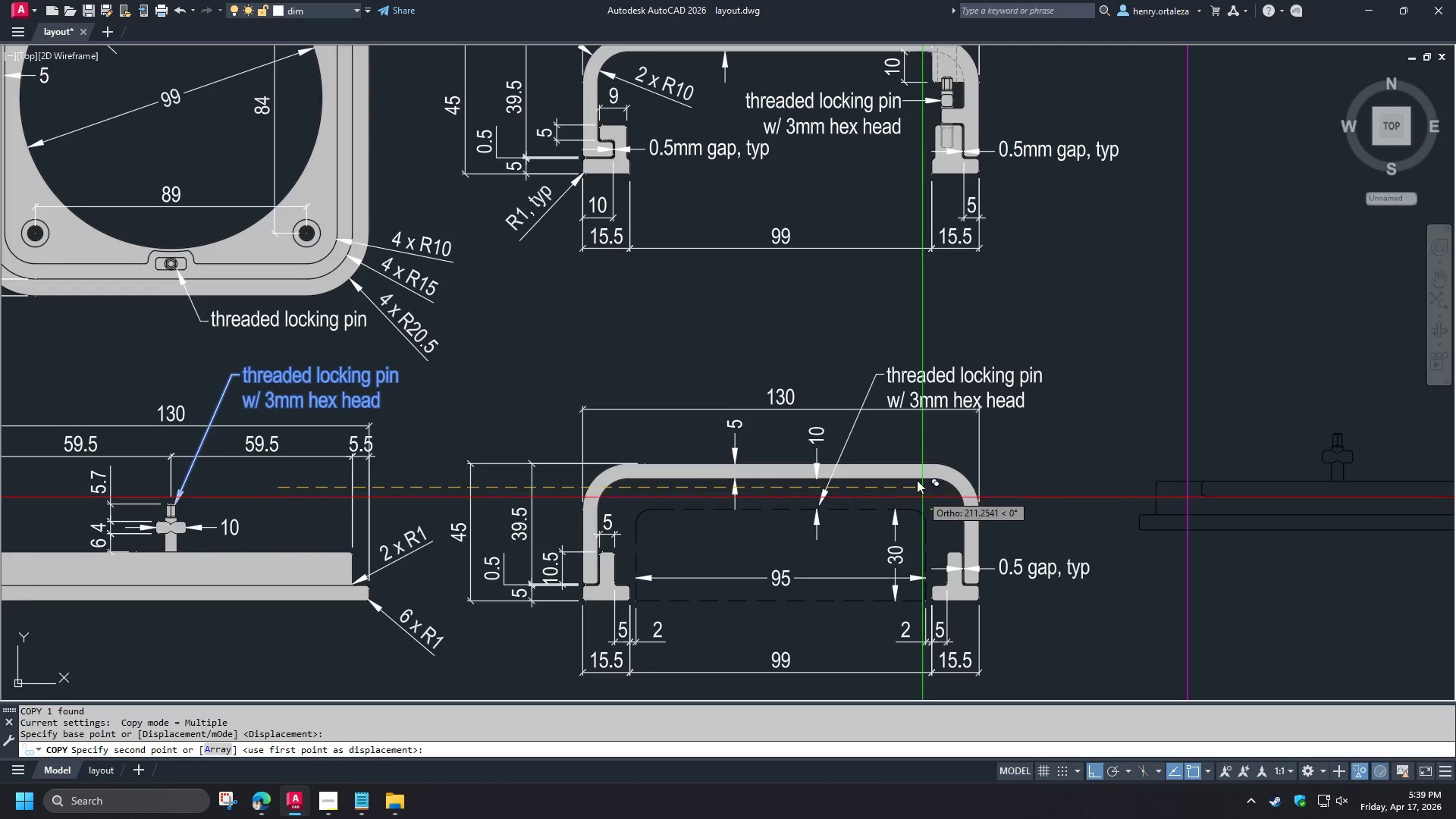 
hold_key(key=ShiftLeft, duration=1.5)
 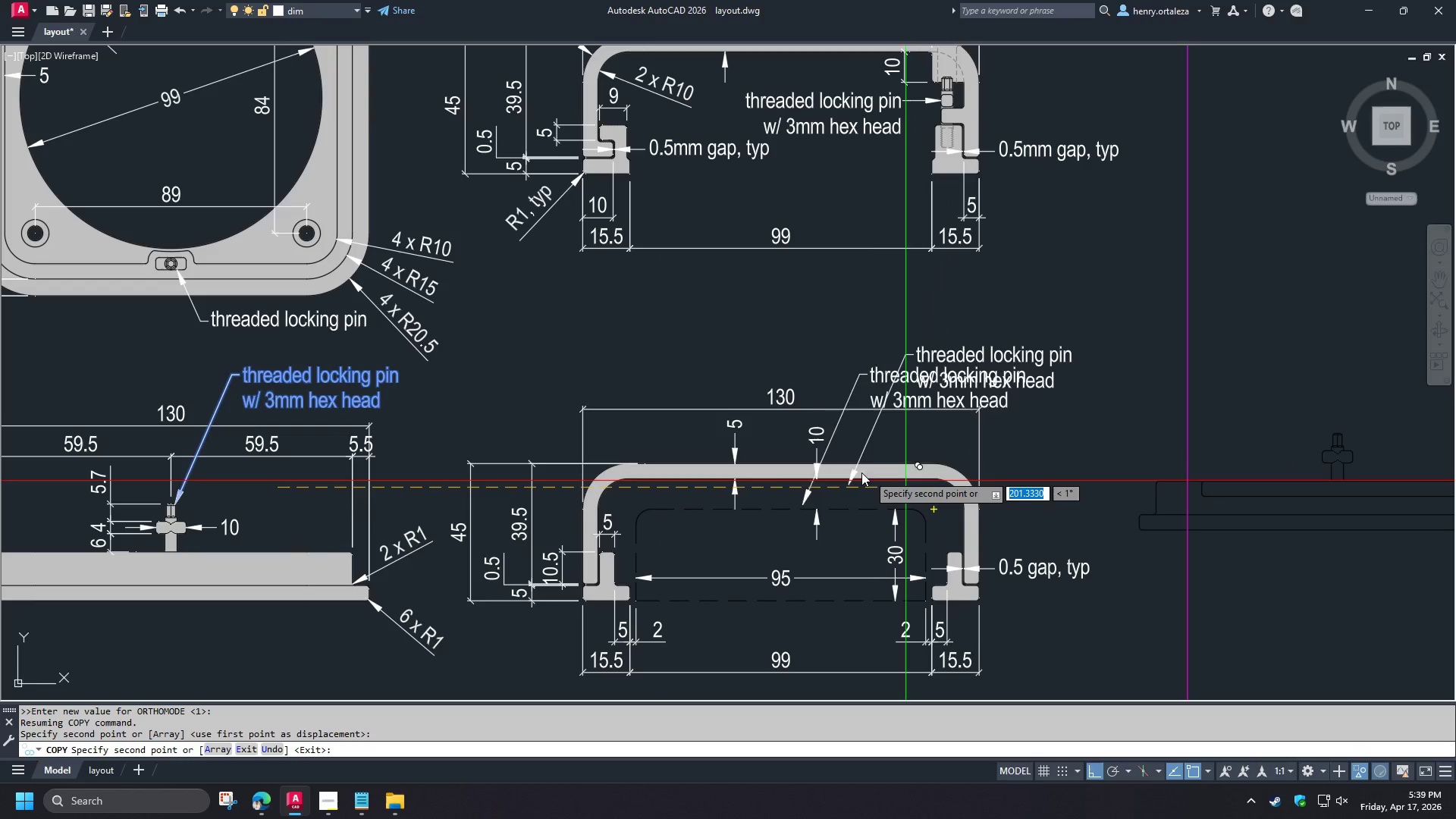 
hold_key(key=ShiftLeft, duration=0.33)
left_click([952, 466])
 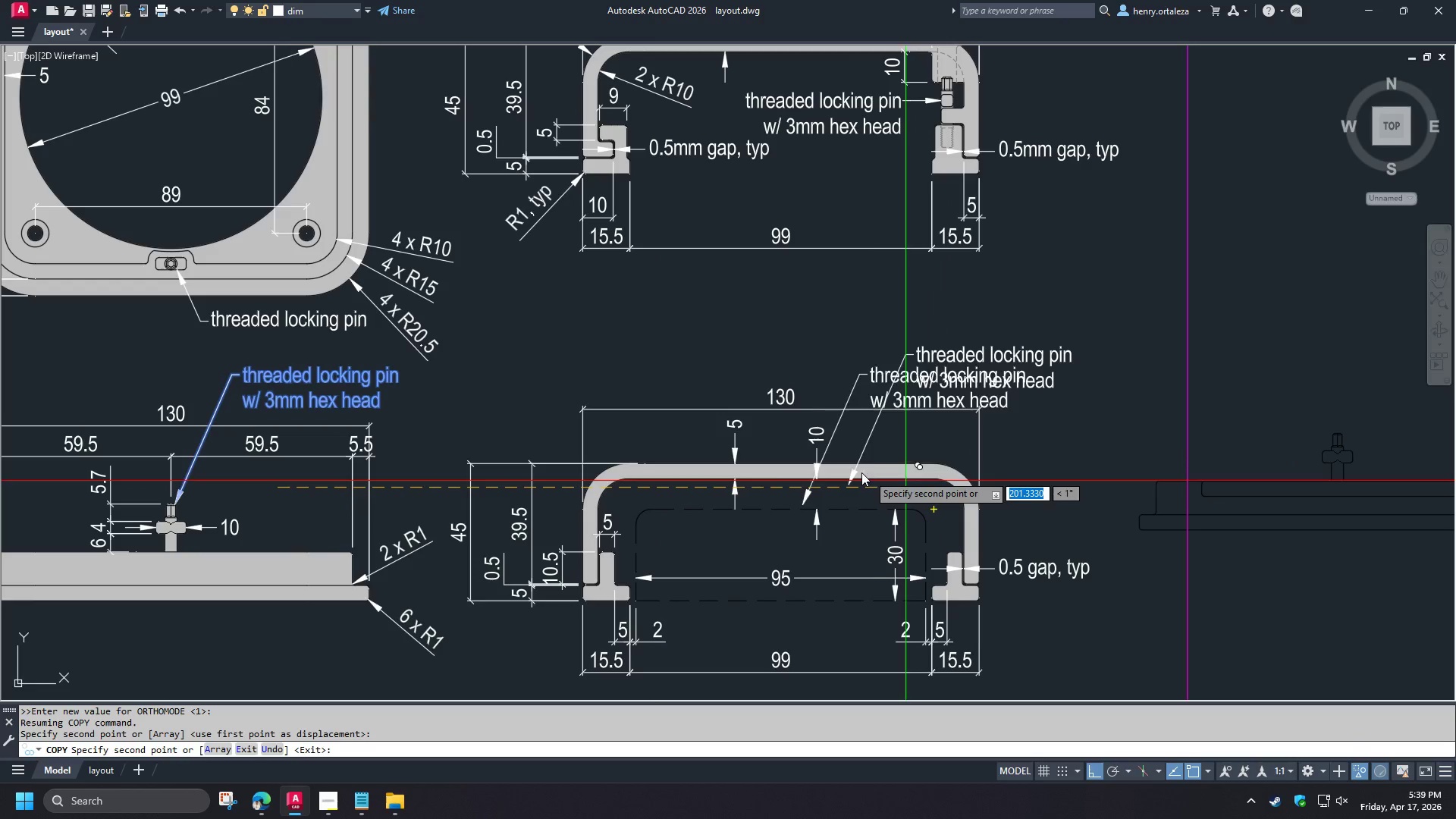 
key(Space)
 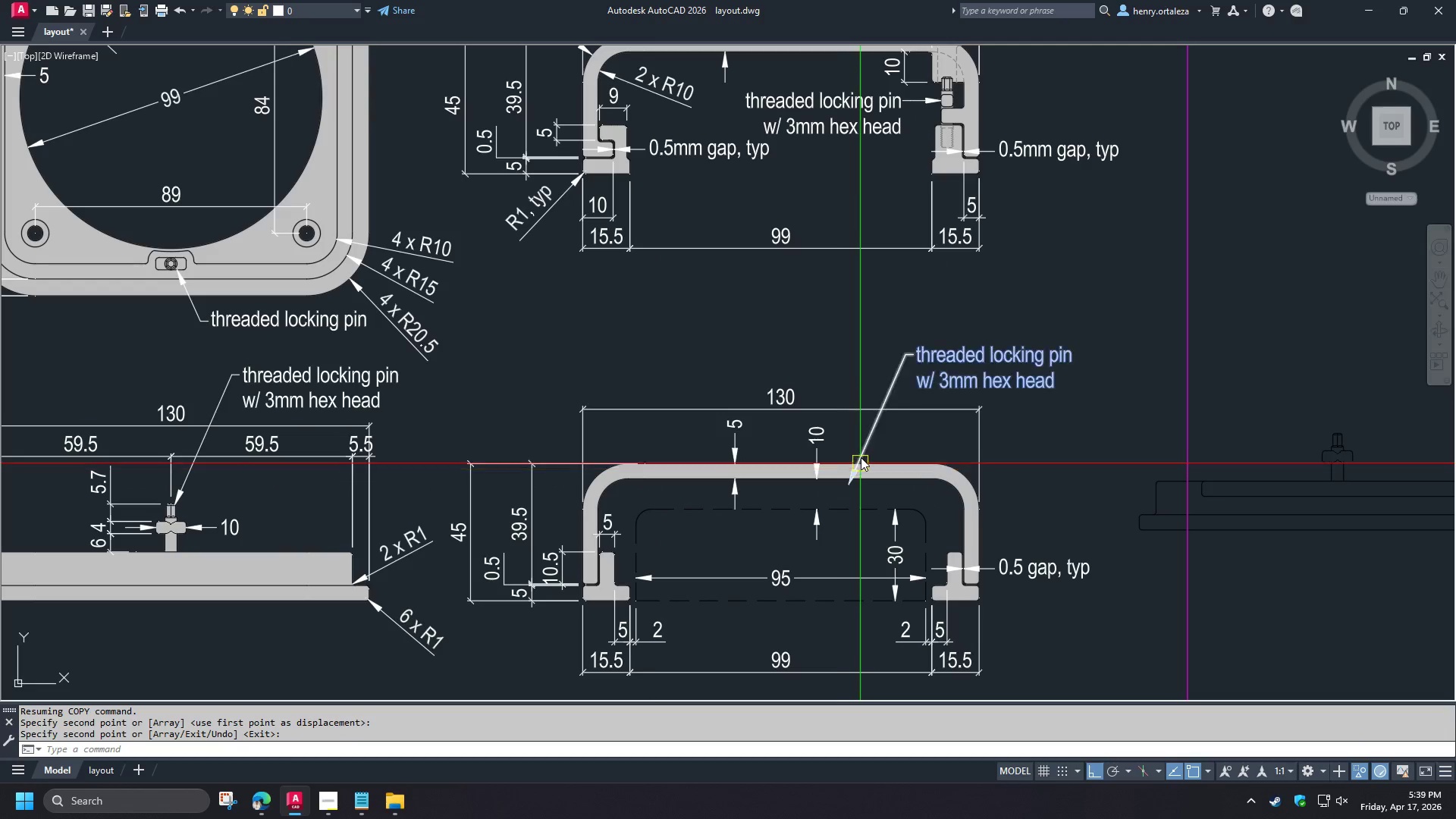 
left_click([861, 457])
 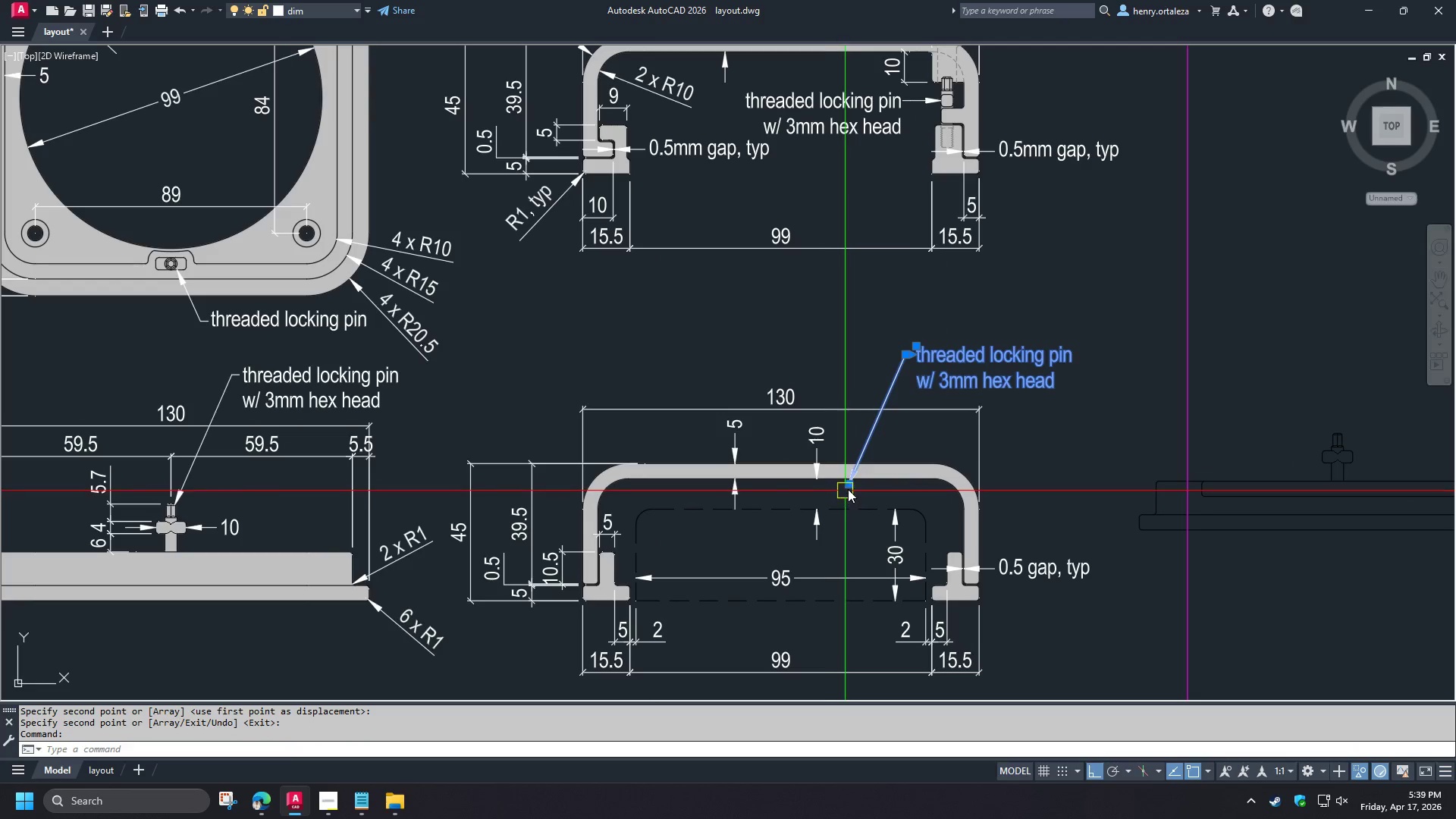 
left_click([852, 485])
 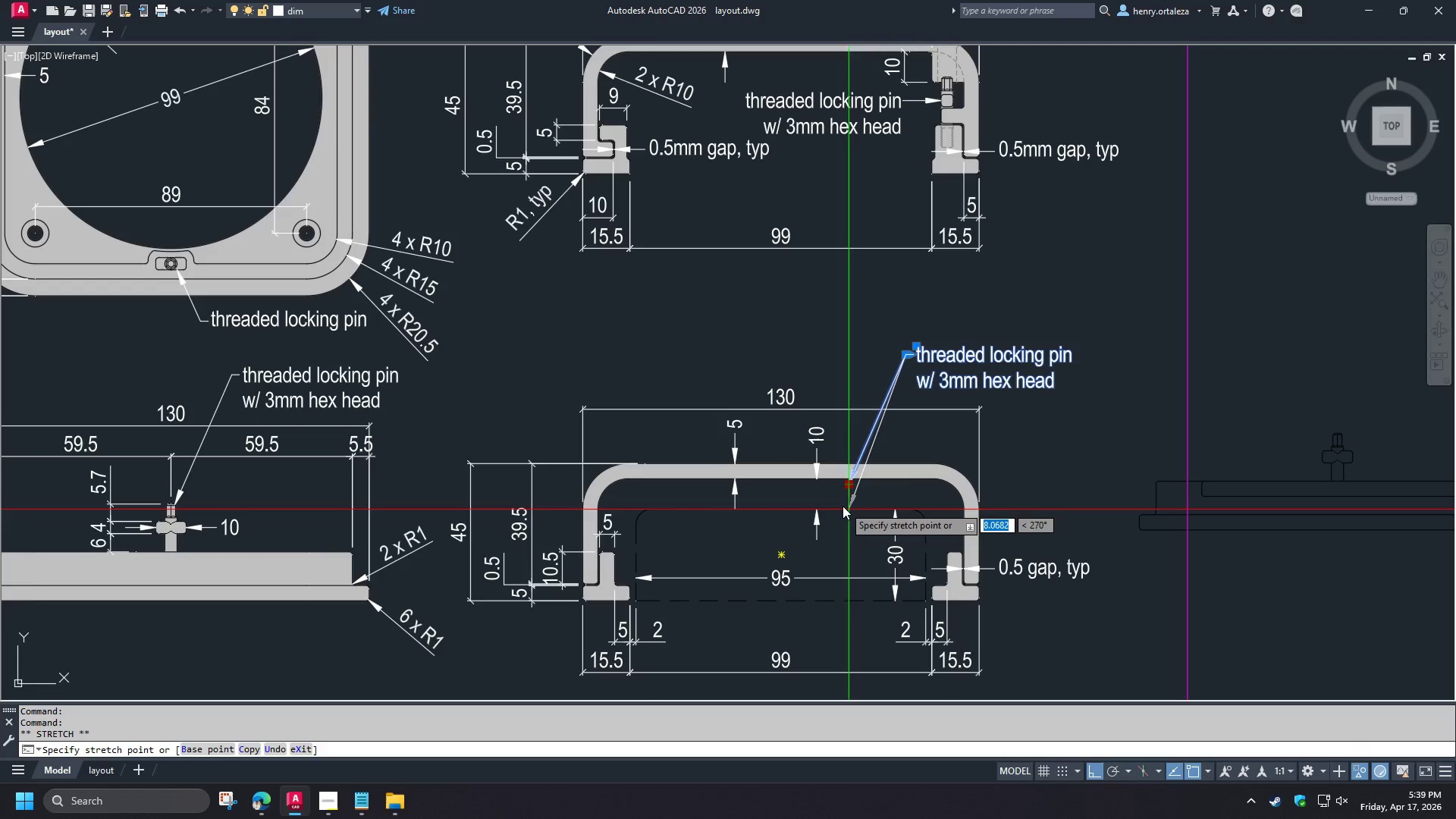 
left_click([842, 507])
 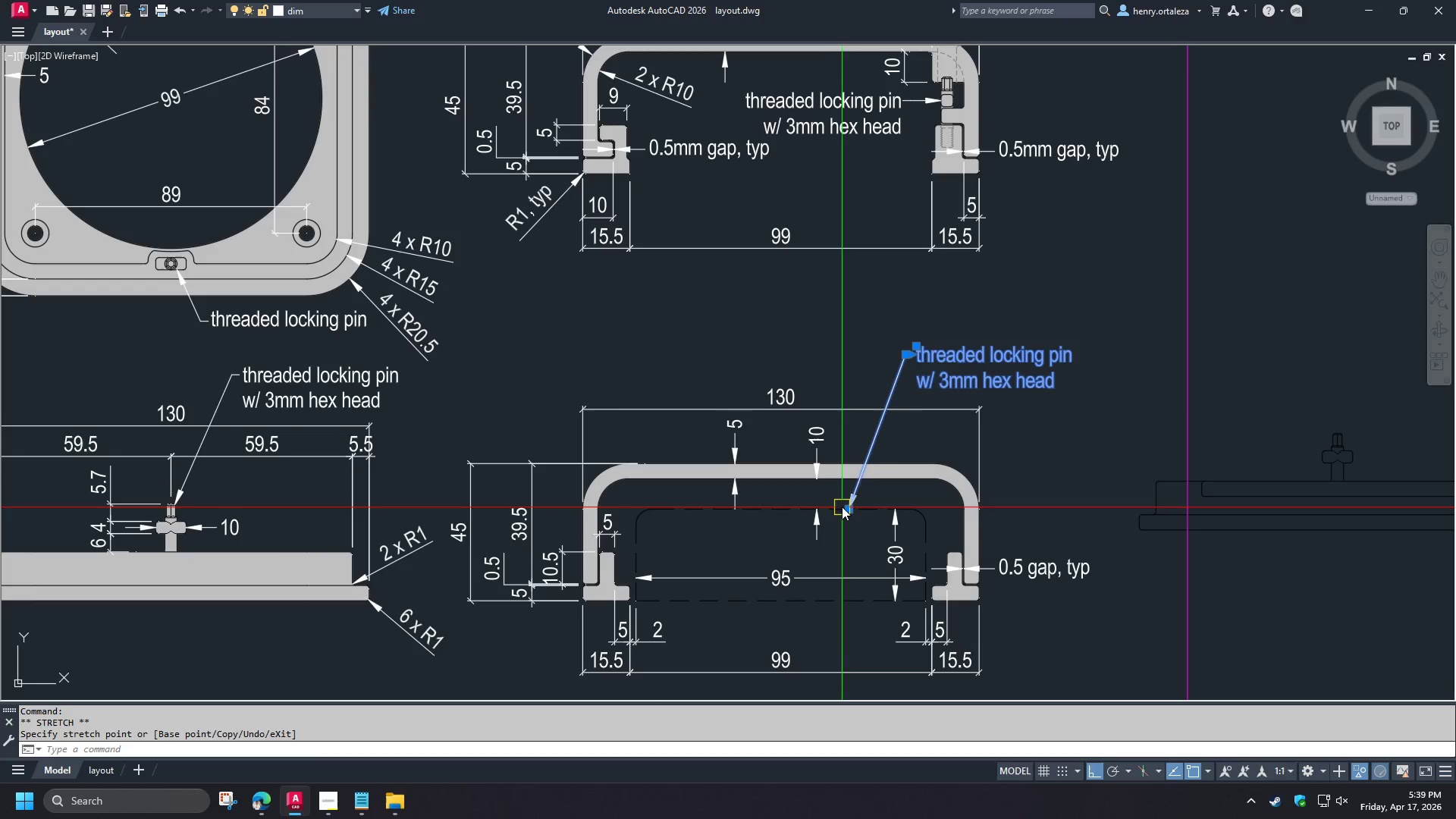 
key(Escape)
 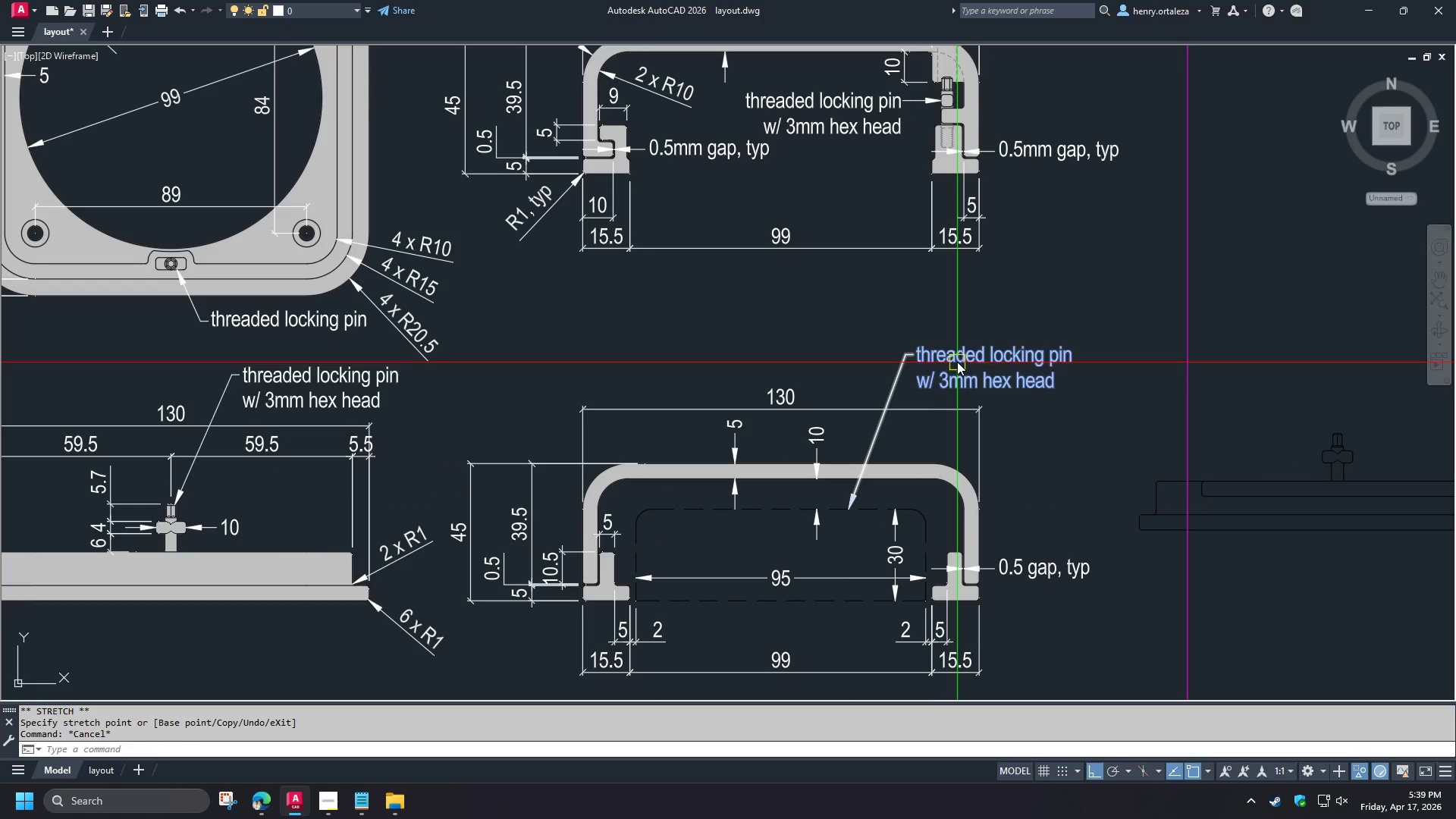 
double_click([957, 362])
 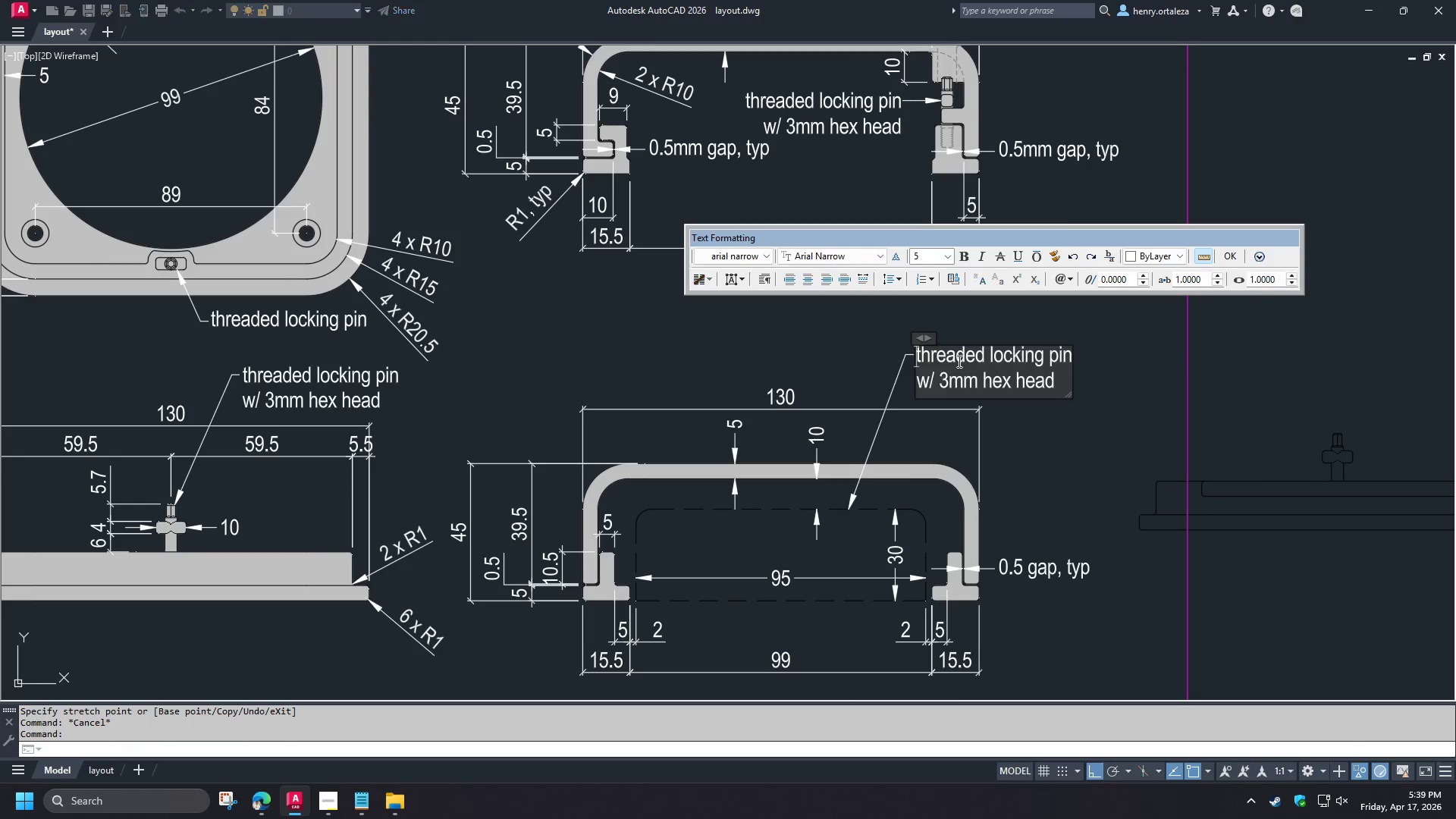 
key(Control+ControlLeft)
 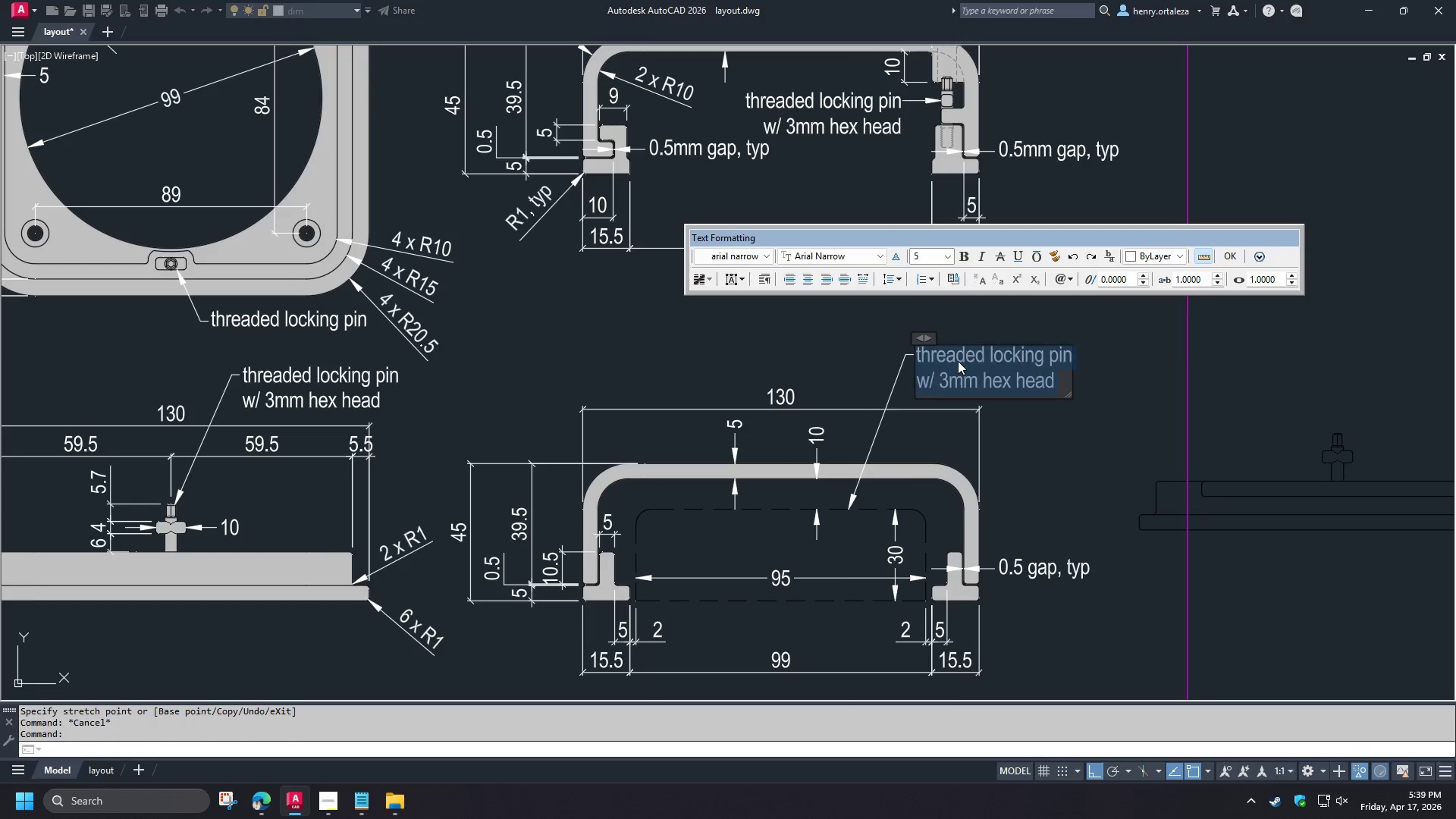 
key(Control+A)
 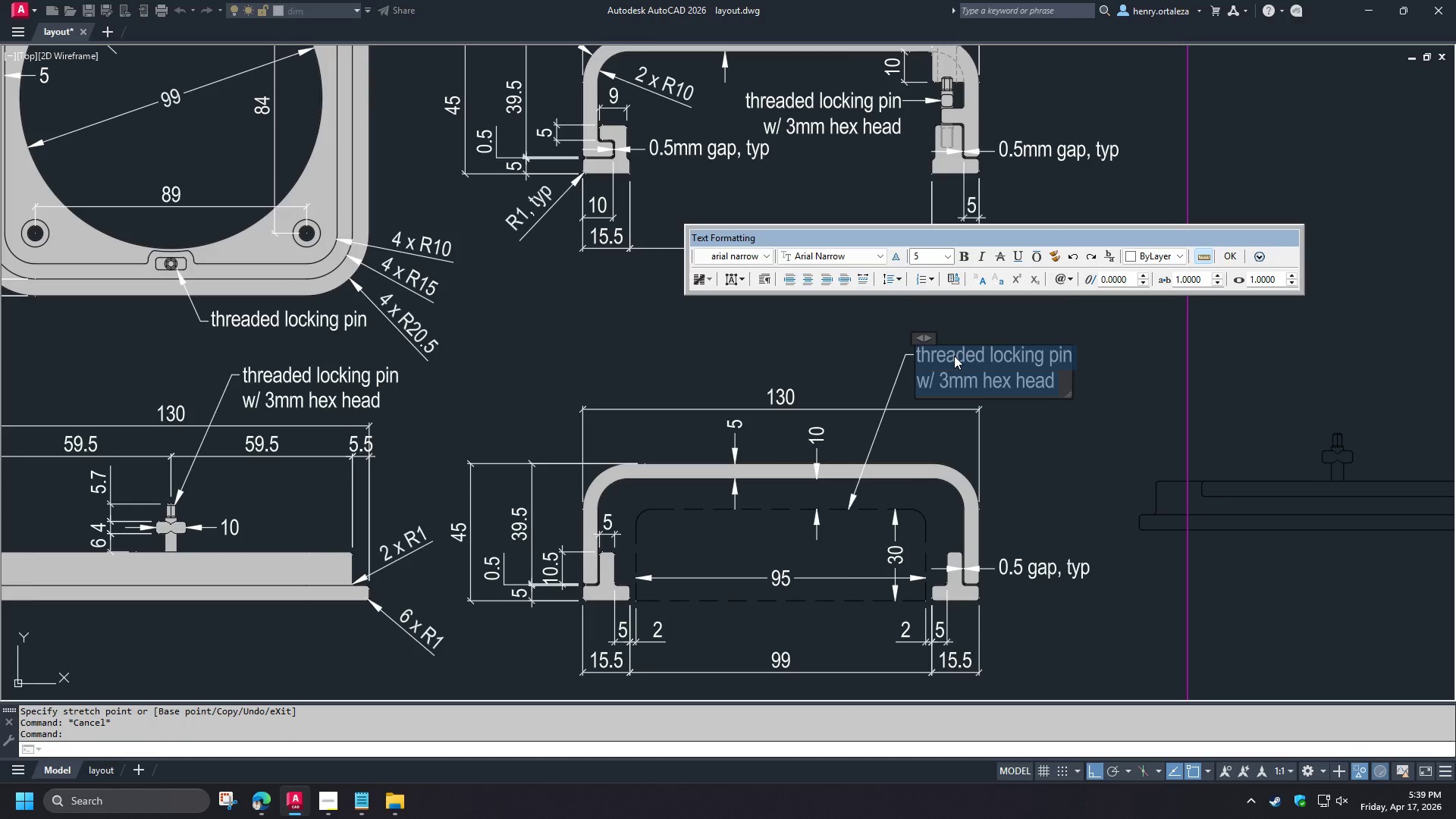 
type(%%c)
 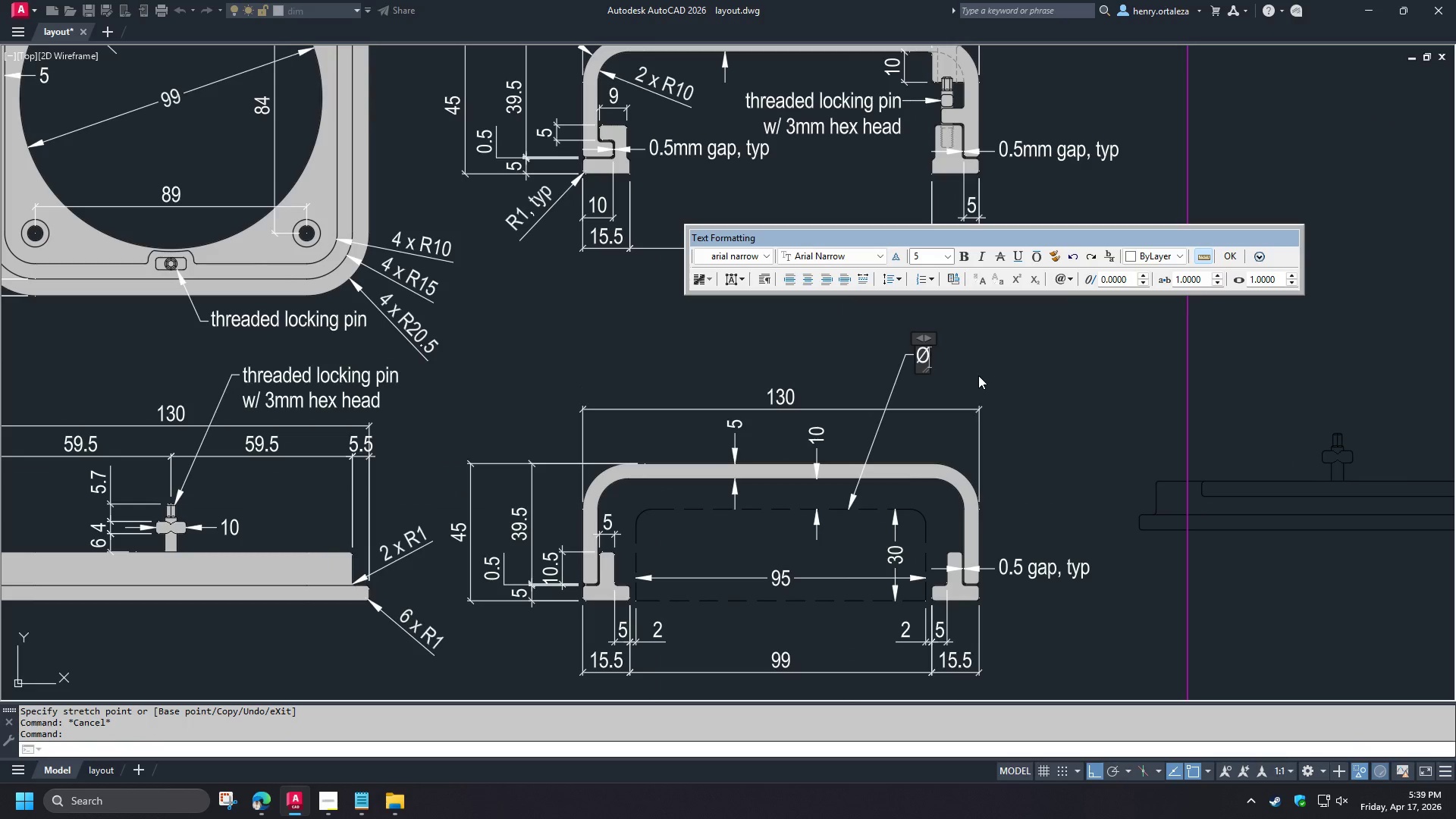 
type(95mm )
 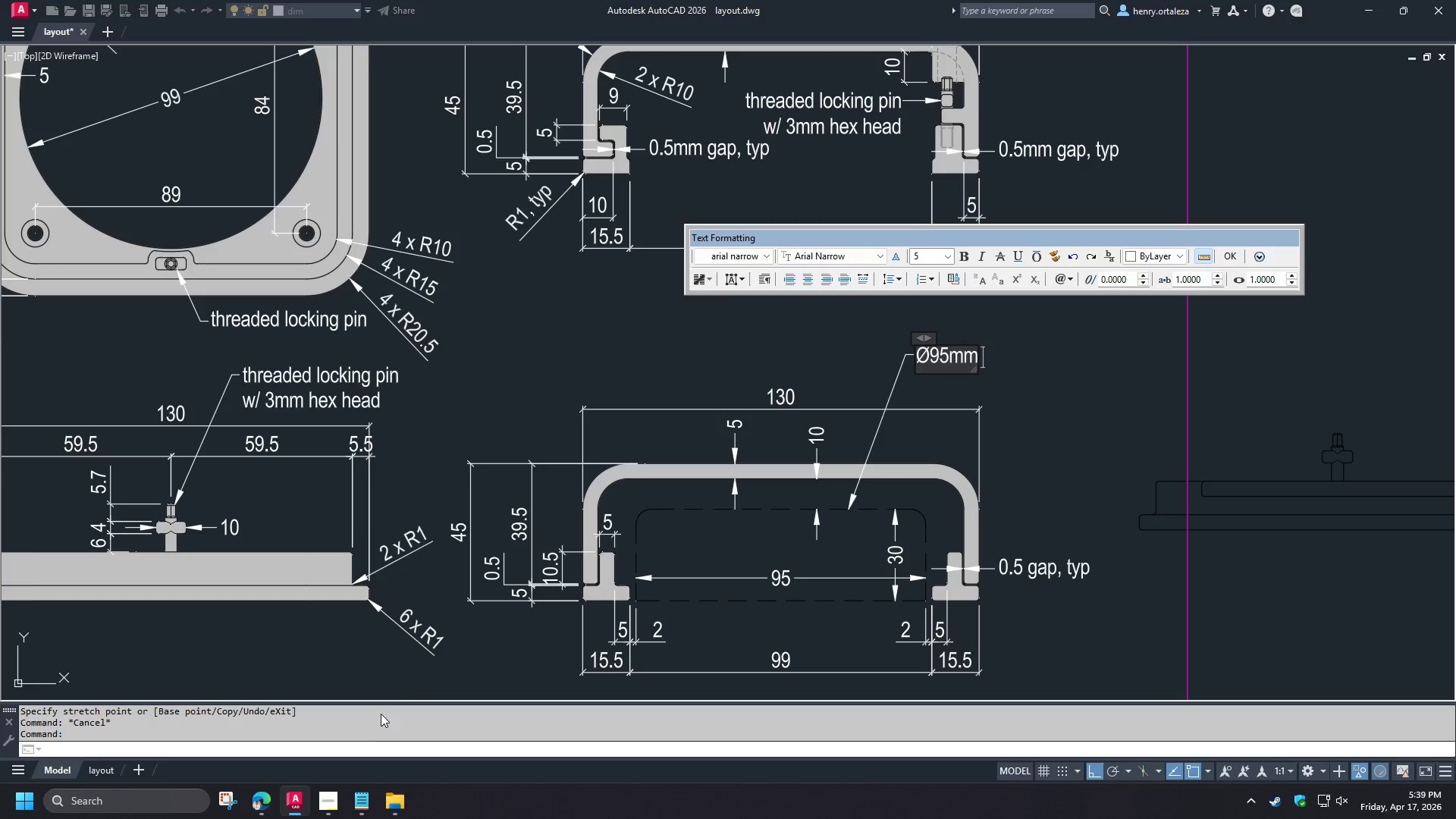 
left_click([340, 792])